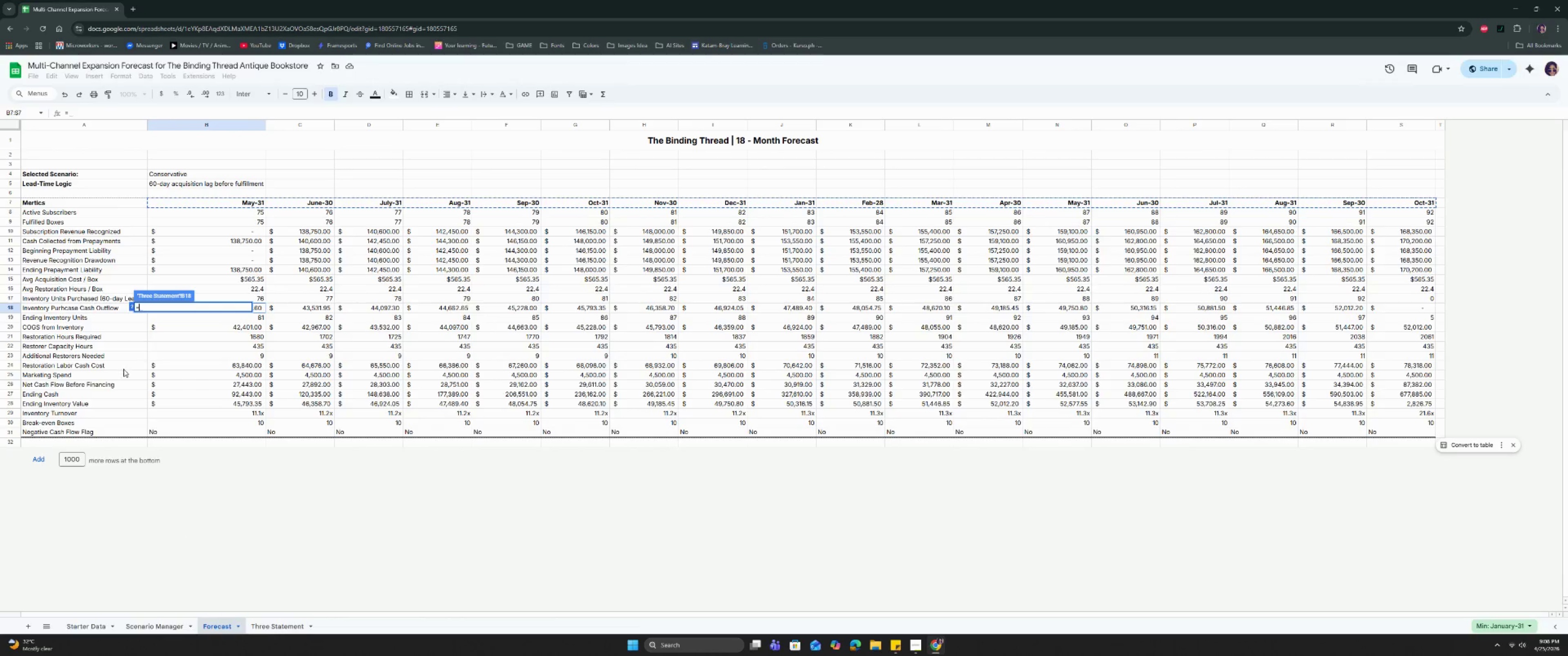 
left_click([167, 366])
 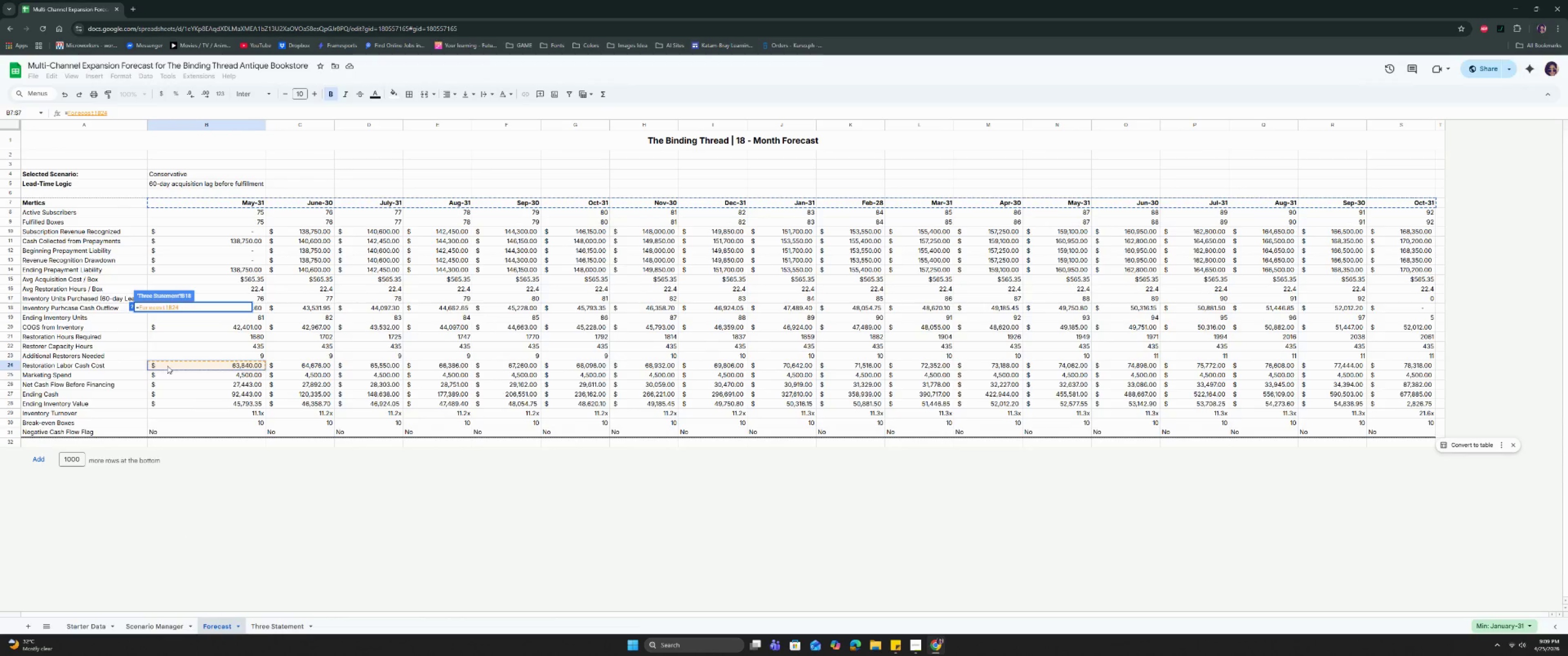 
key(Enter)
 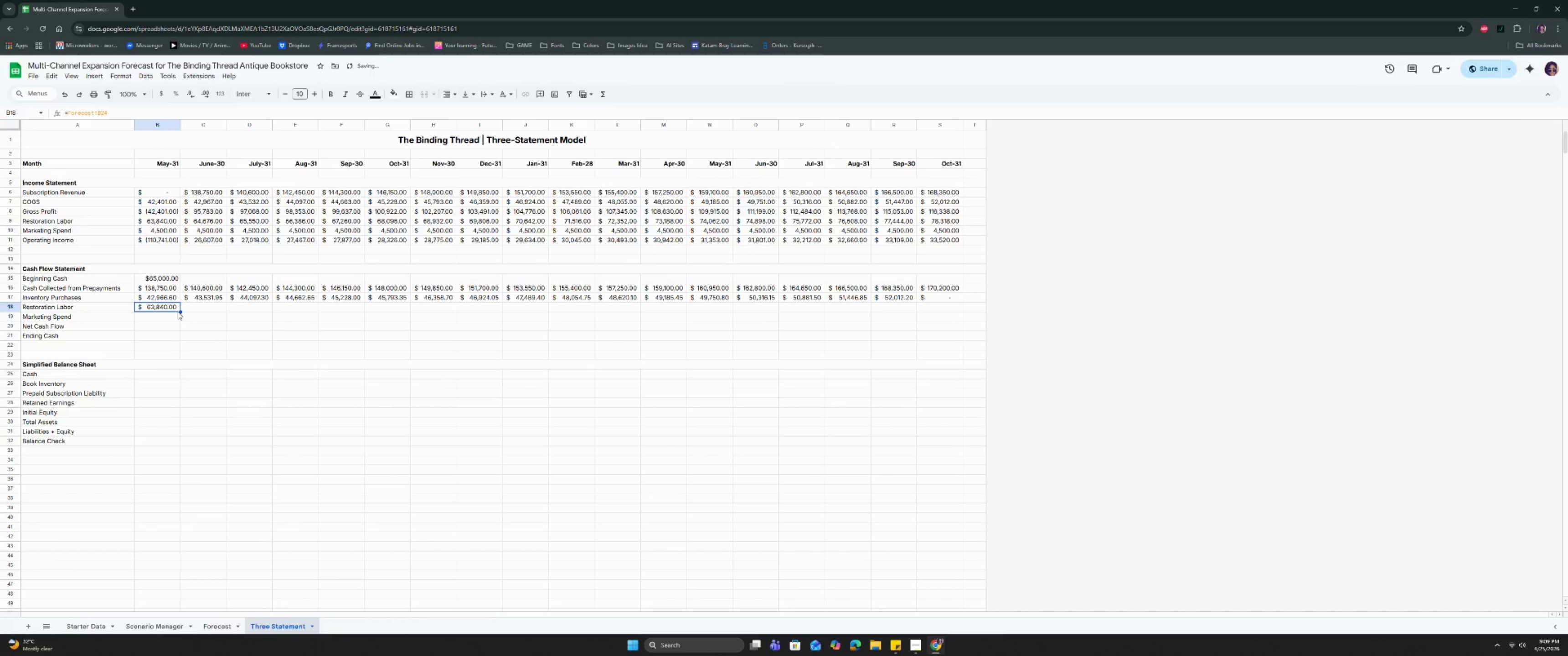 
left_click_drag(start_coordinate=[181, 312], to_coordinate=[934, 302])
 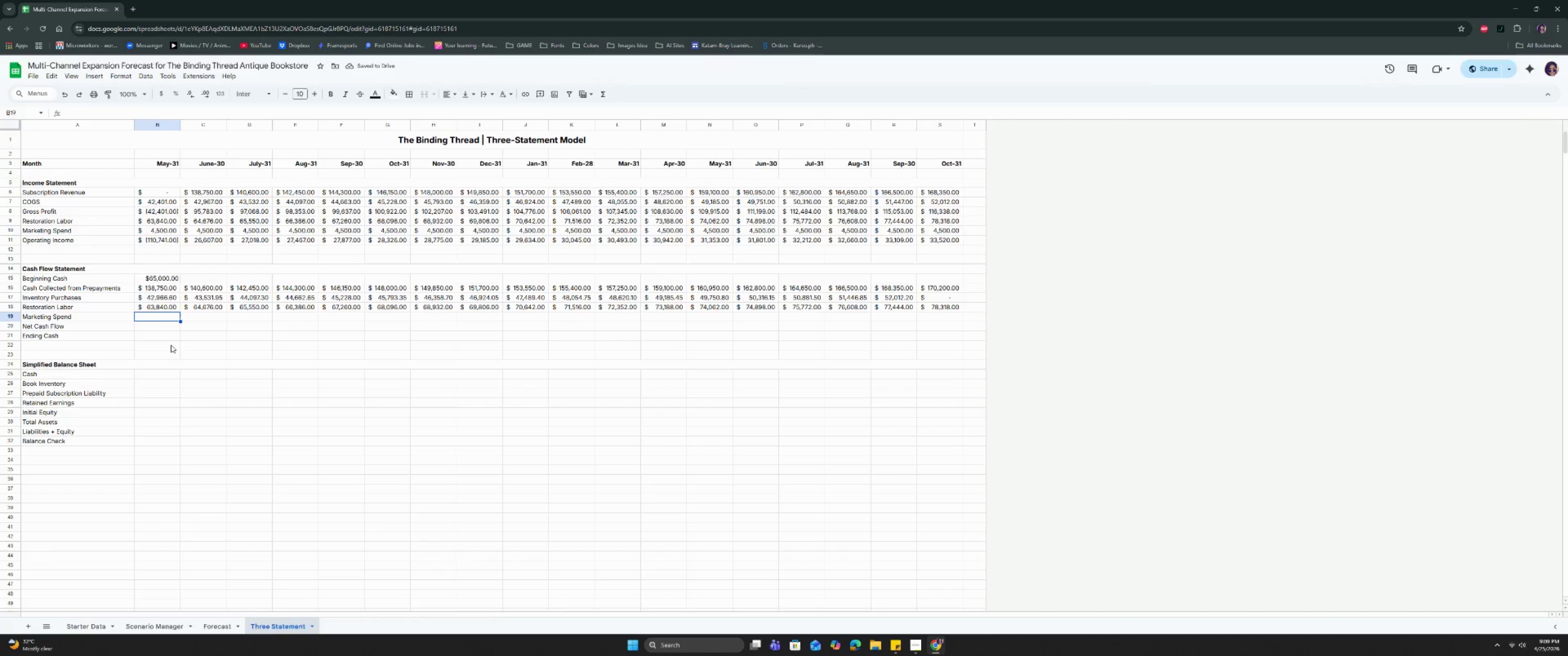 
wait(5.52)
 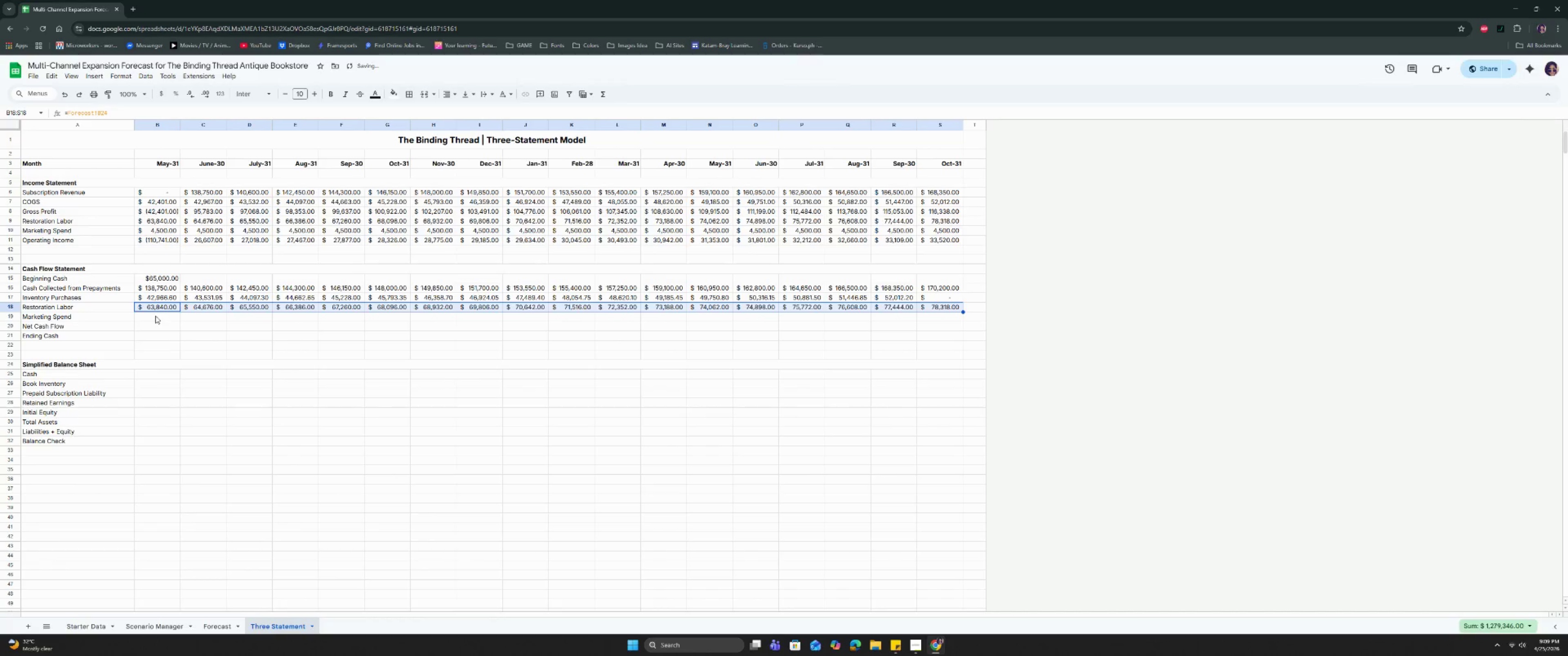 
left_click([212, 623])
 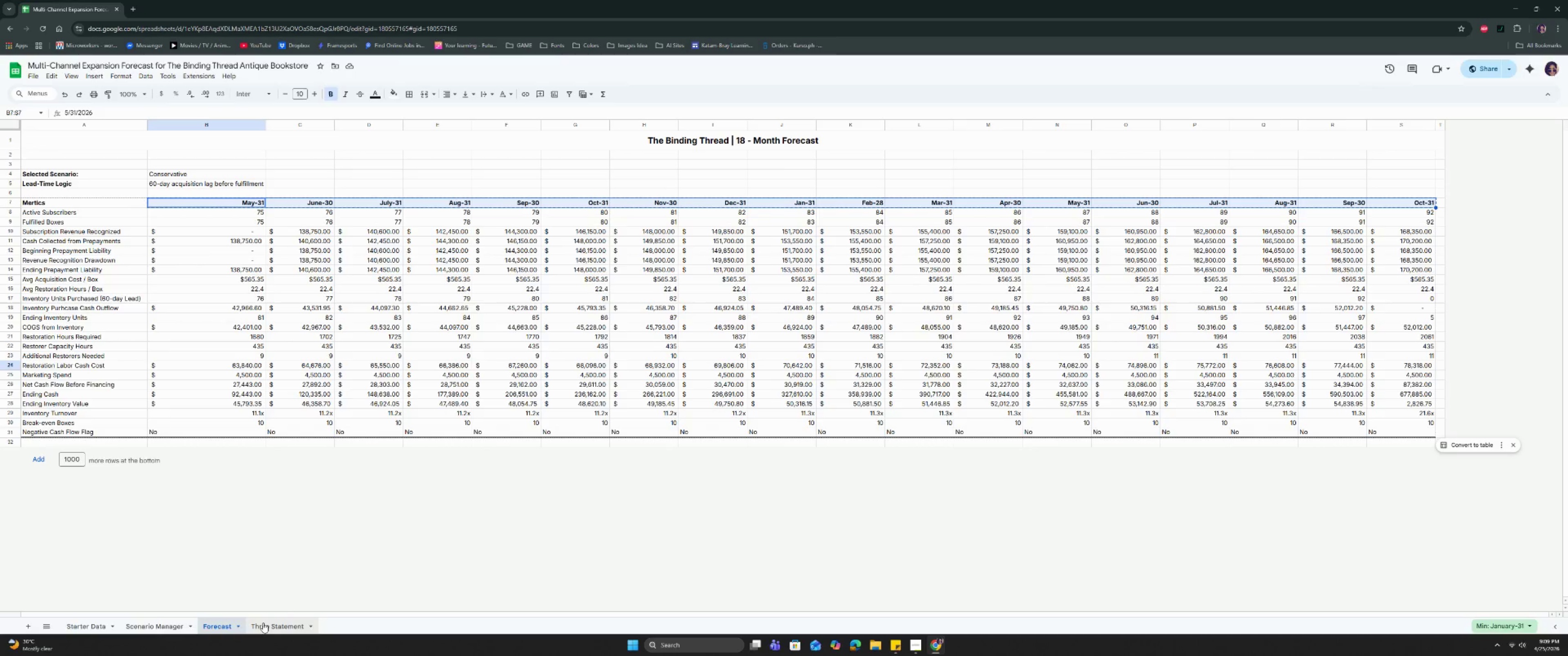 
wait(27.99)
 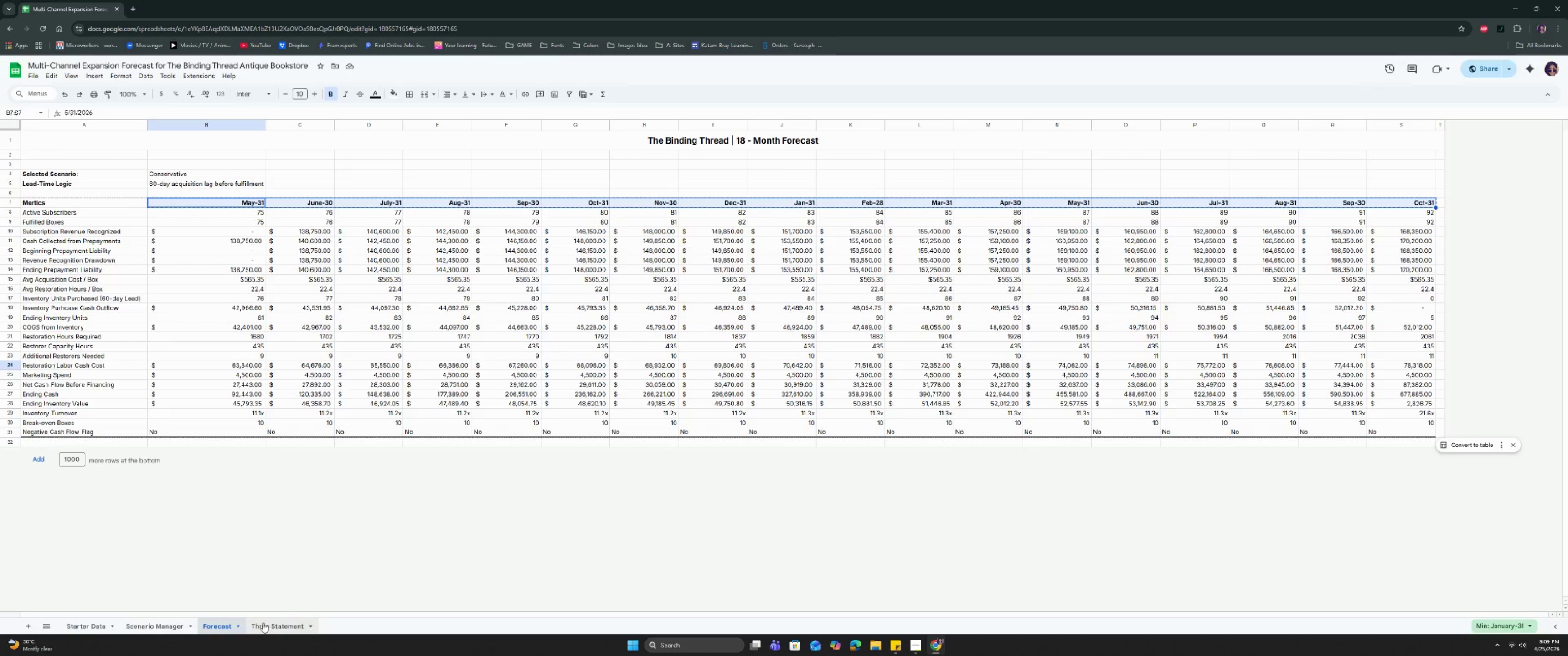 
left_click([266, 620])
 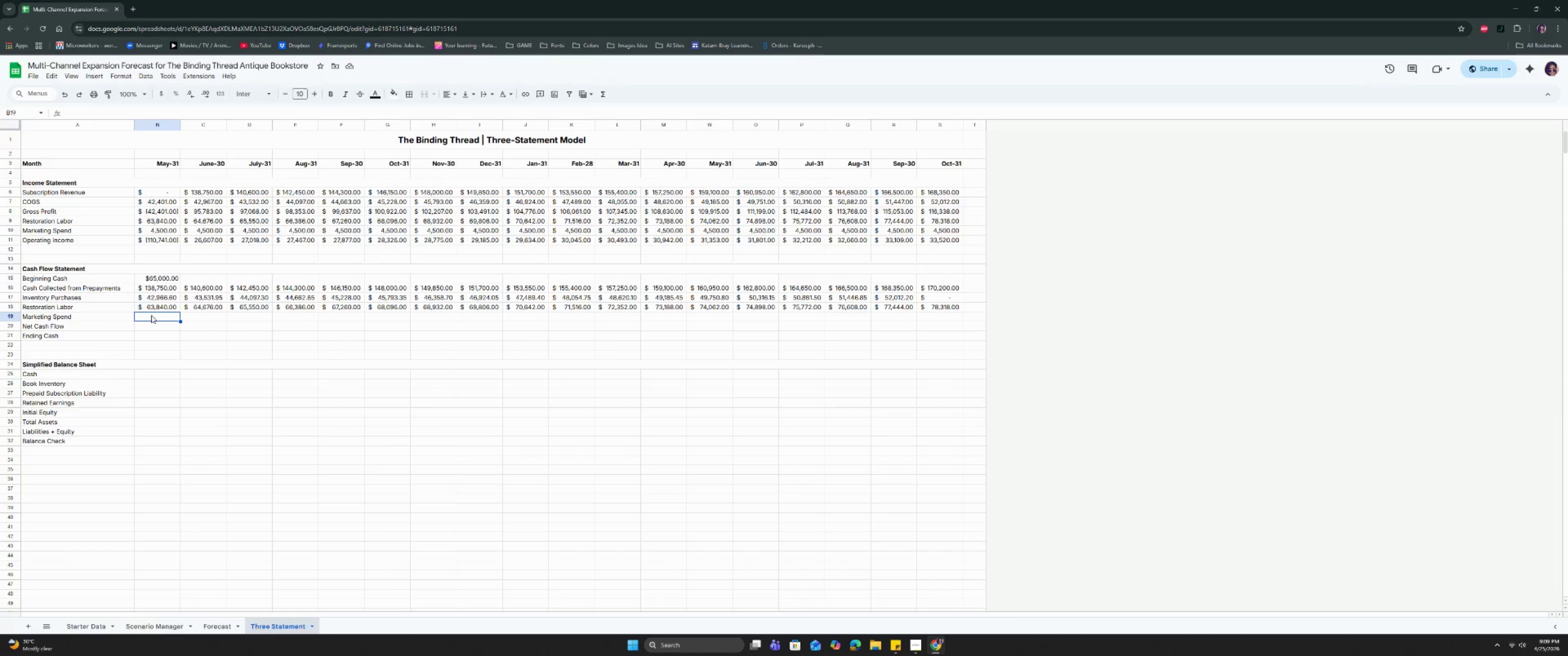 
left_click([155, 321])
 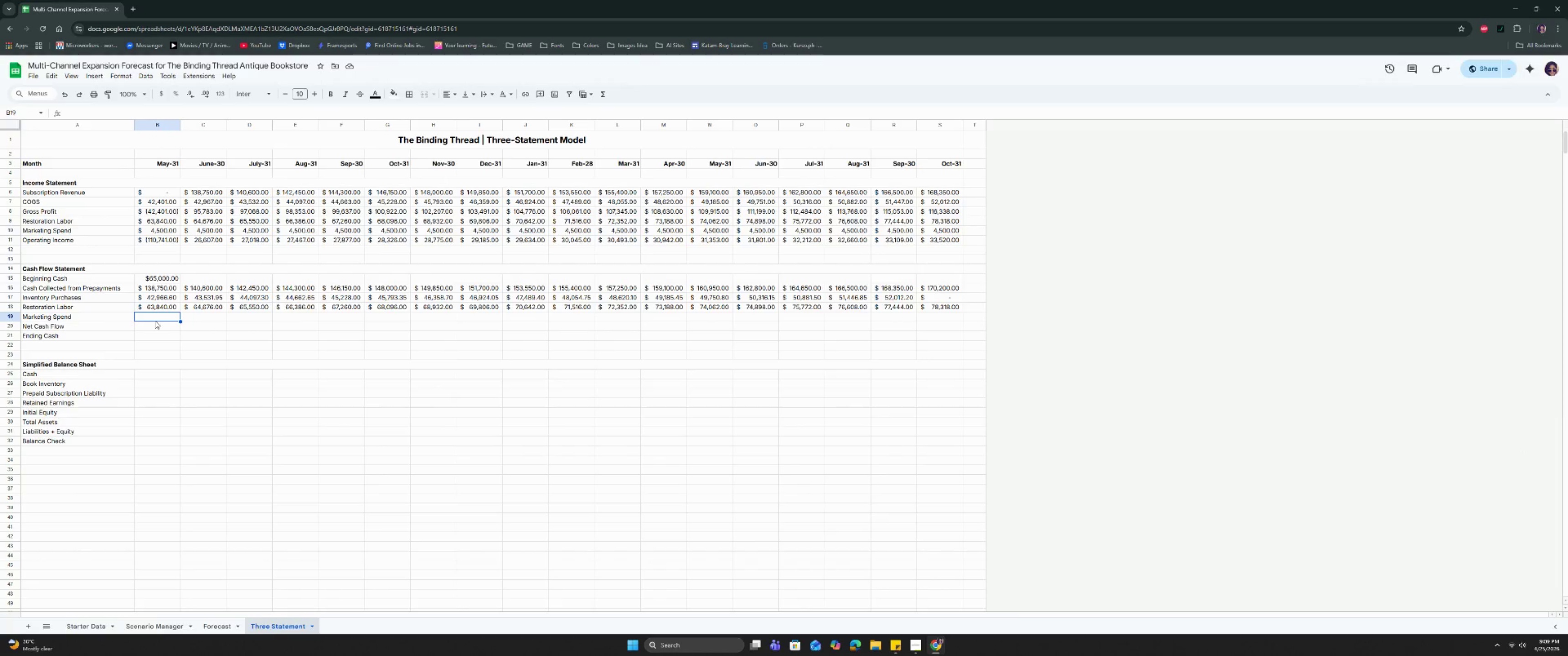 
wait(6.39)
 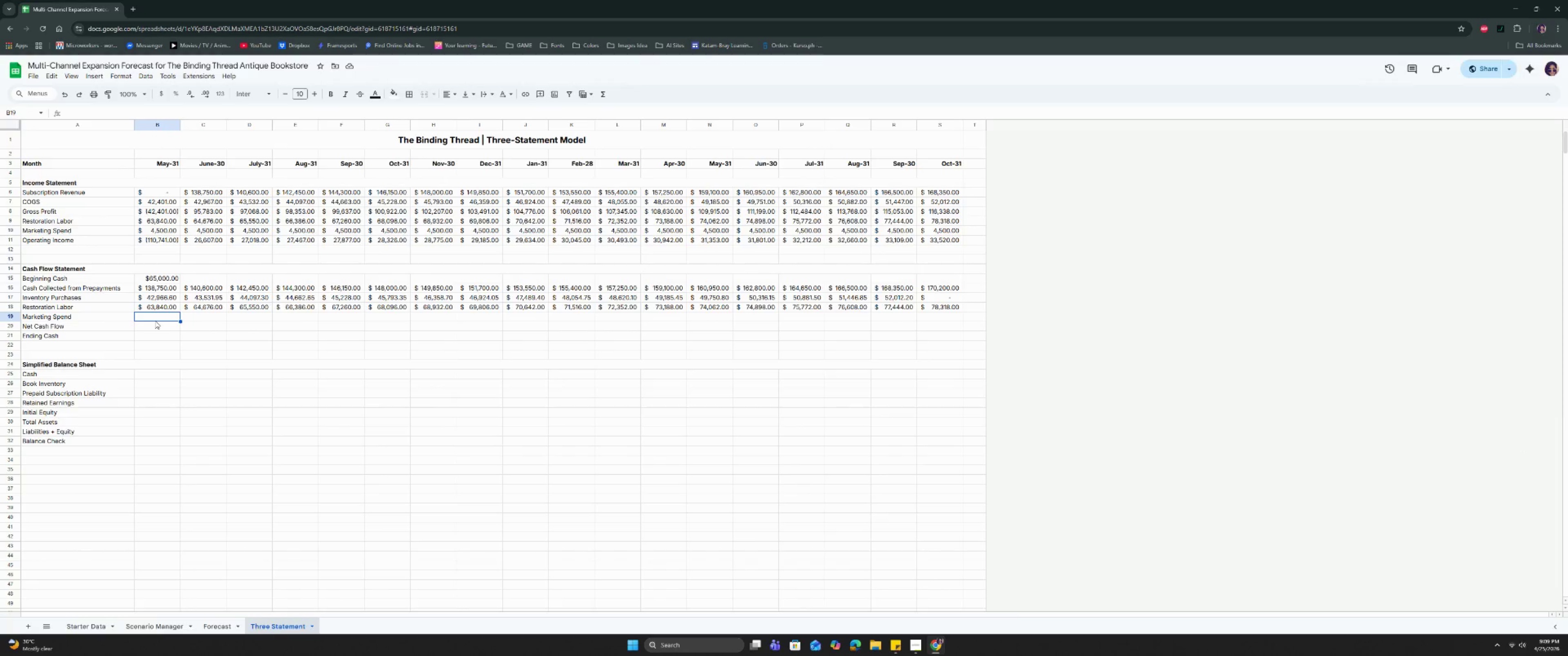 
key(Equal)
 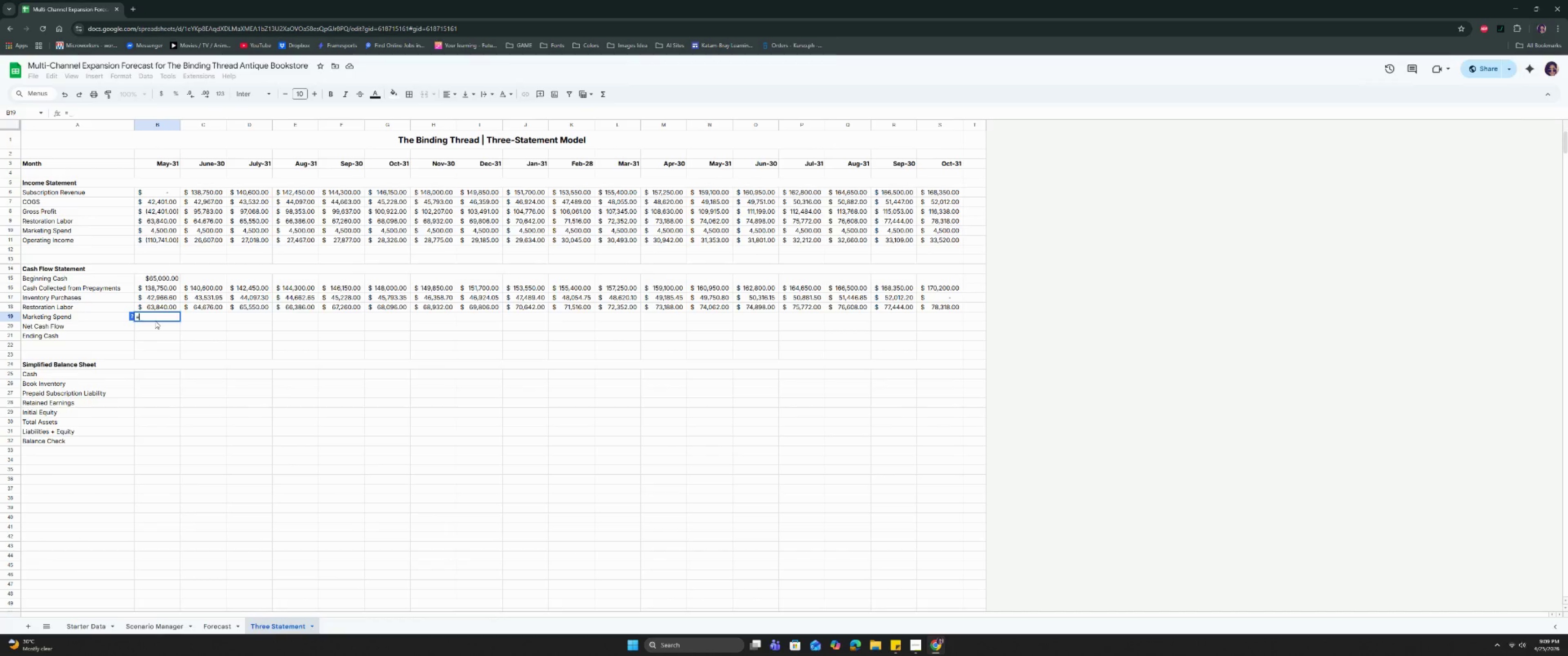 
wait(9.22)
 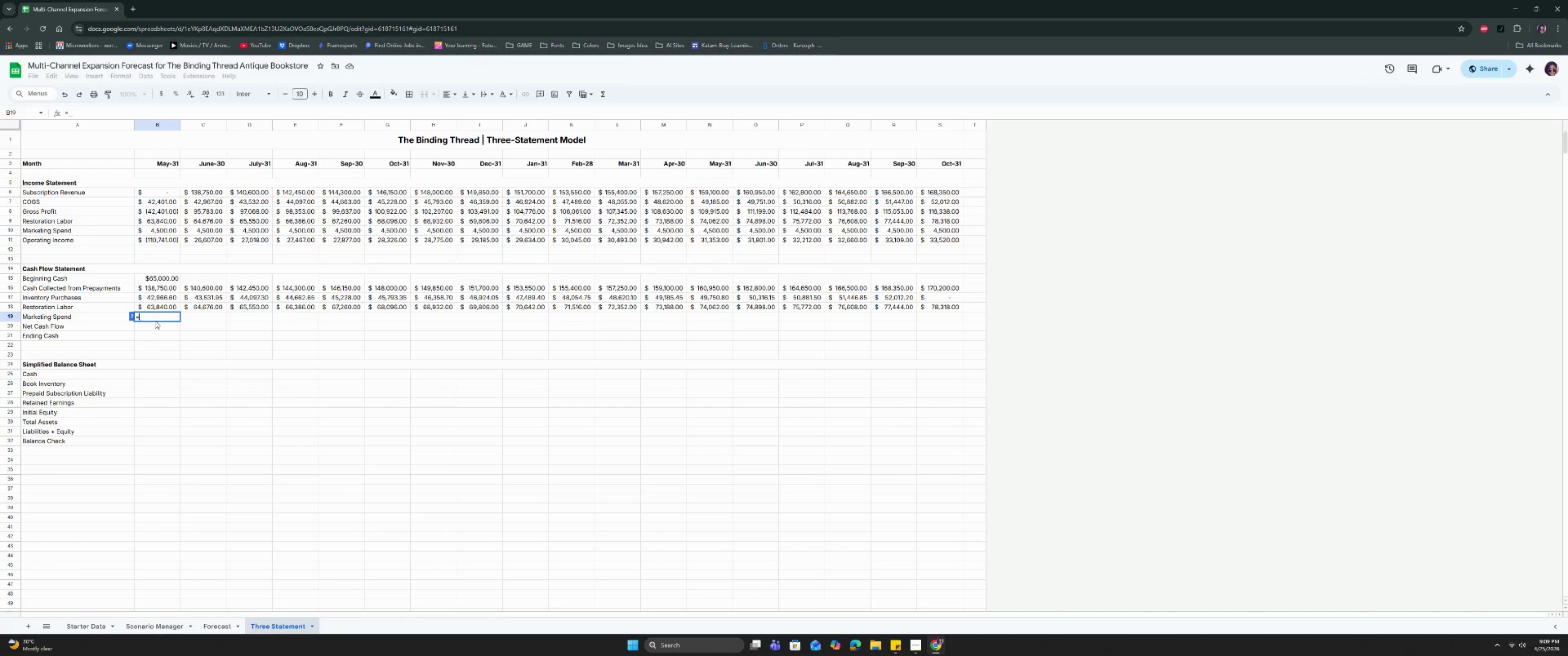 
left_click([216, 628])
 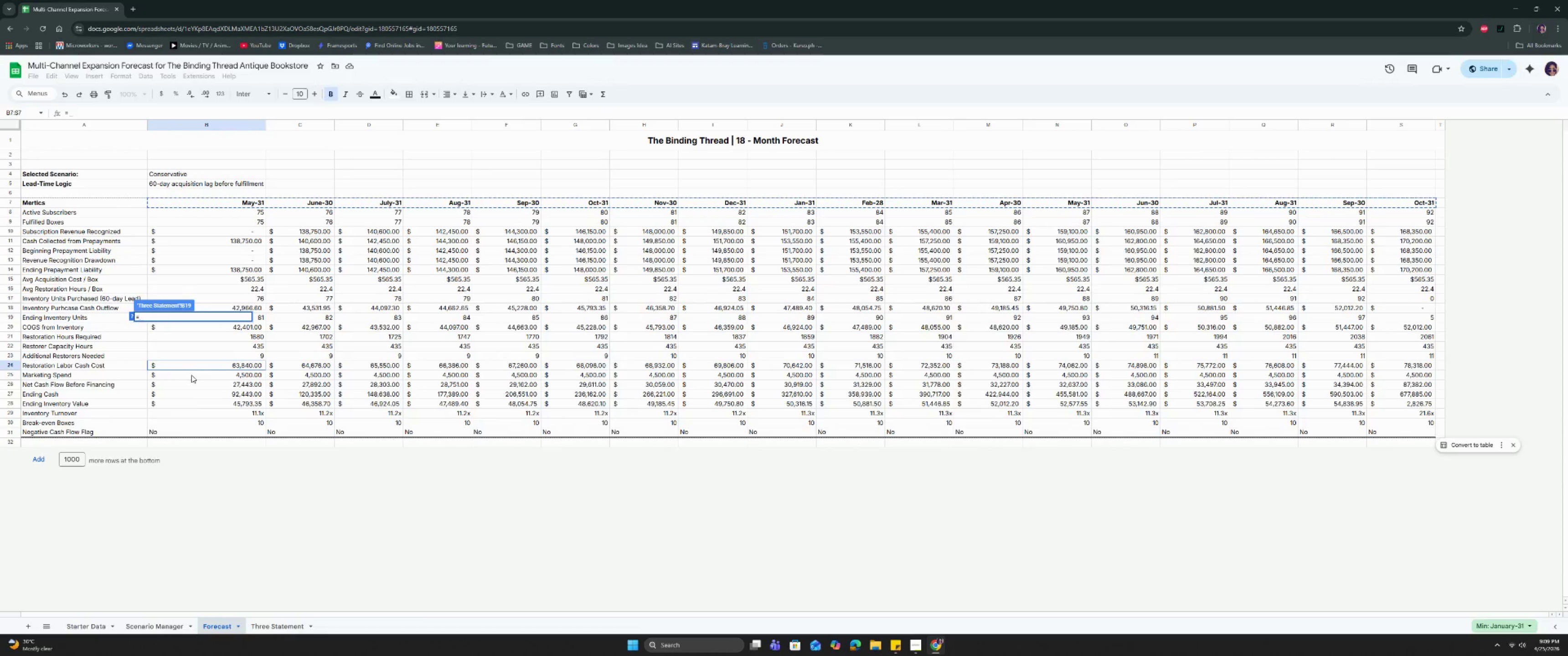 
left_click([192, 376])
 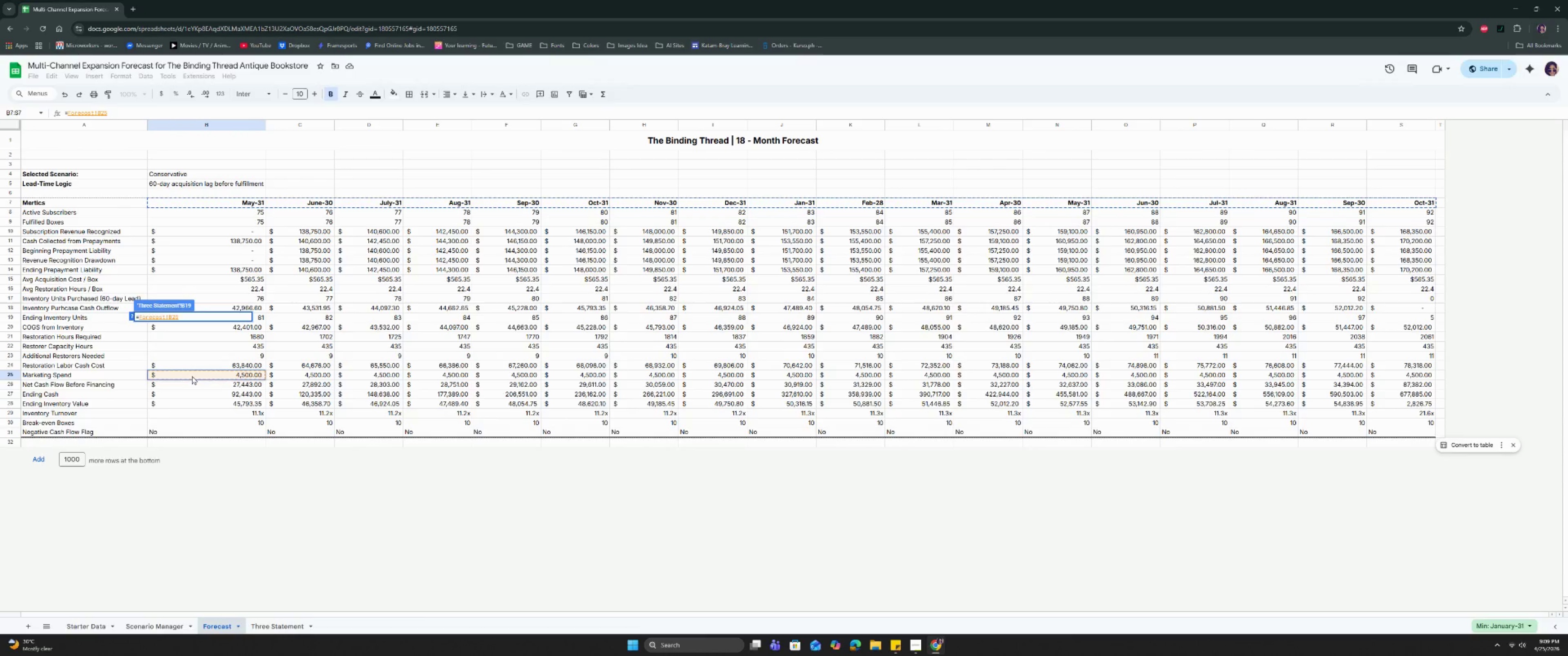 
key(Enter)
 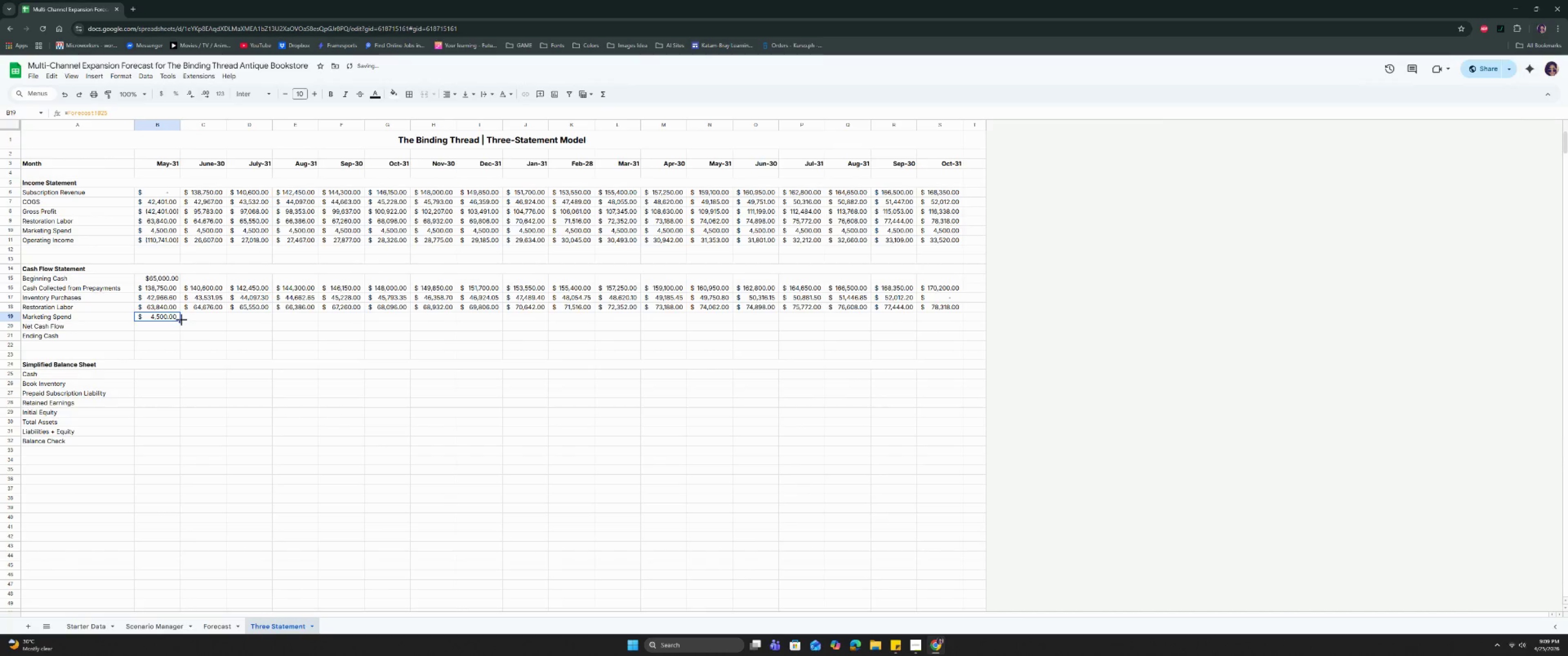 
left_click_drag(start_coordinate=[181, 320], to_coordinate=[944, 317])
 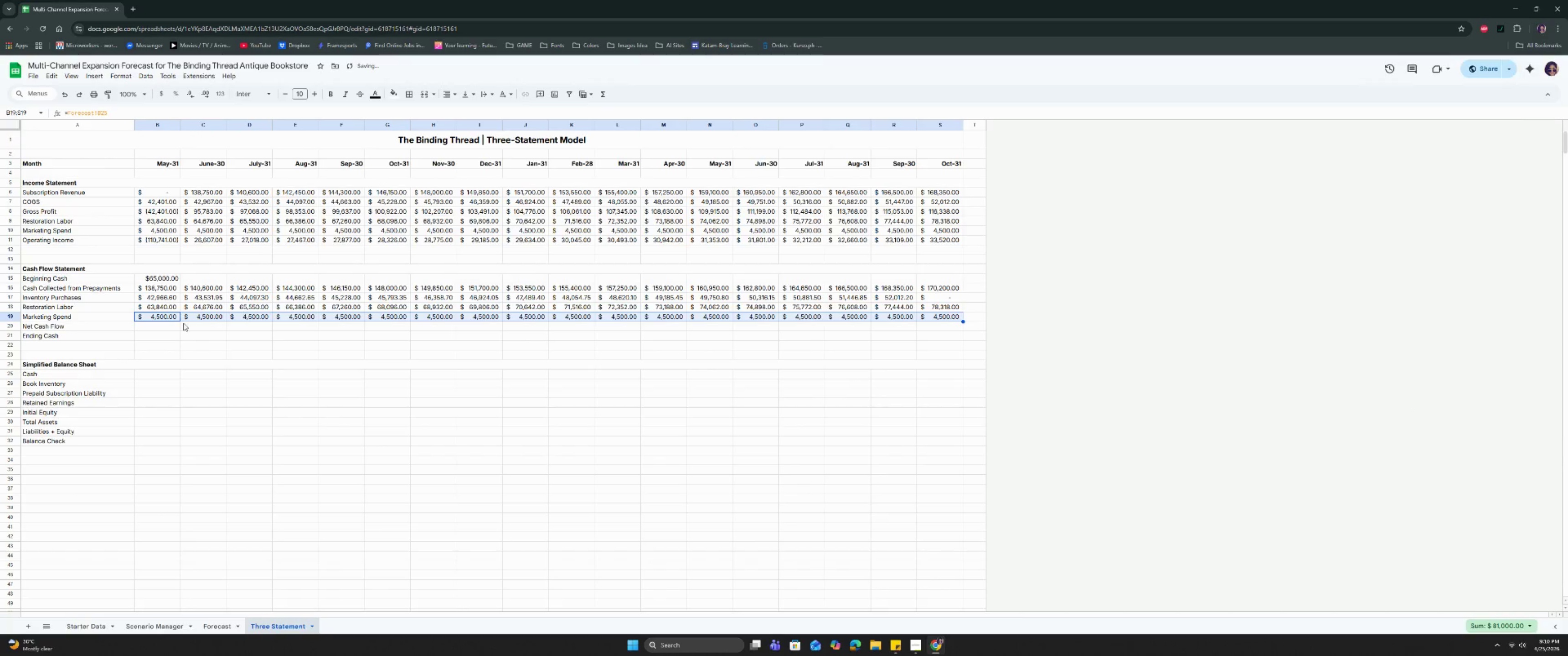 
left_click([151, 326])
 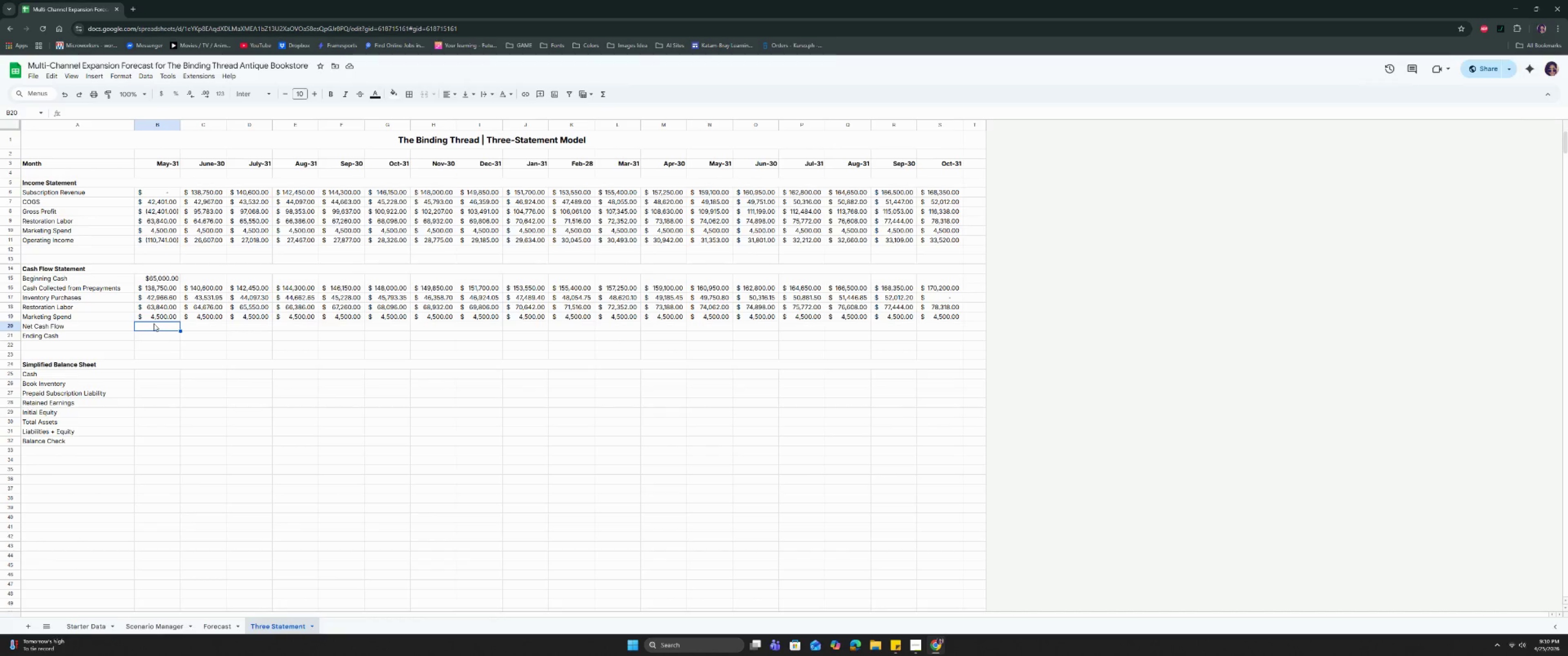 
wait(18.49)
 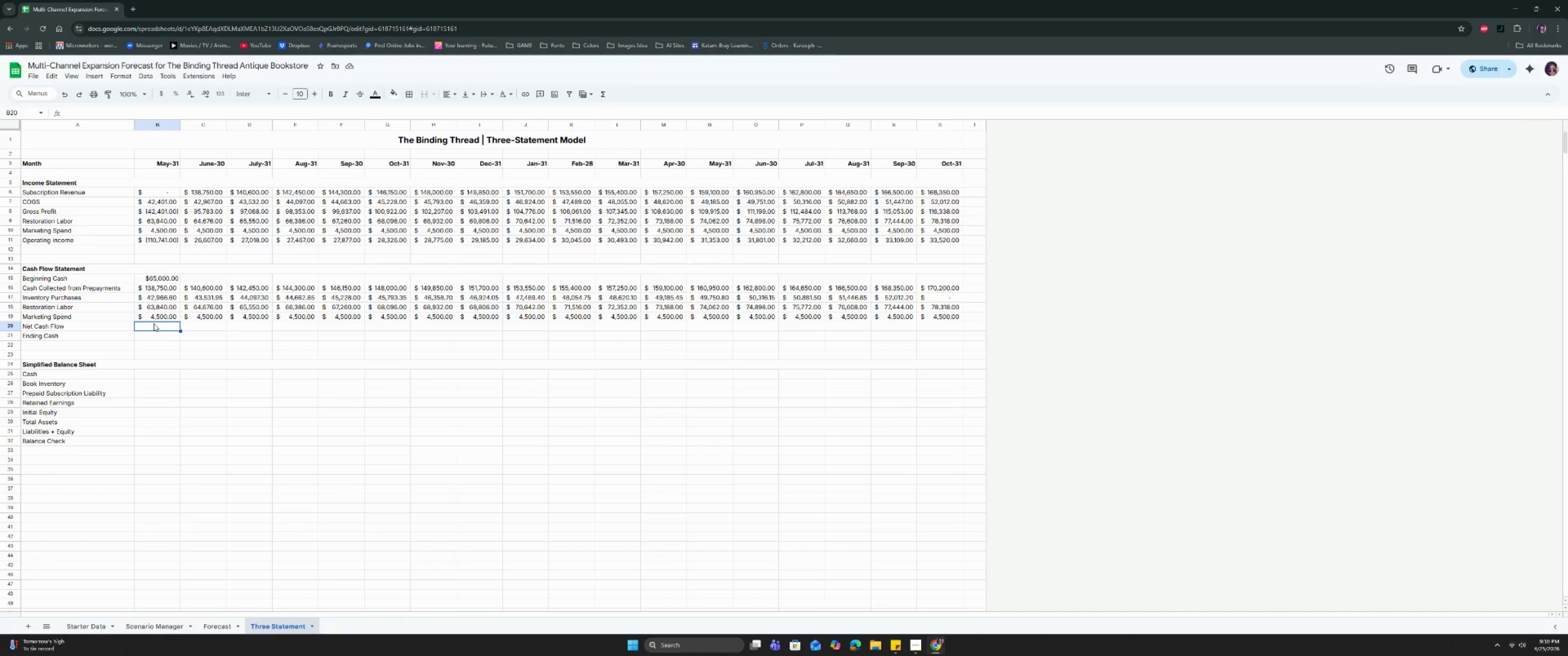 
key(Equal)
 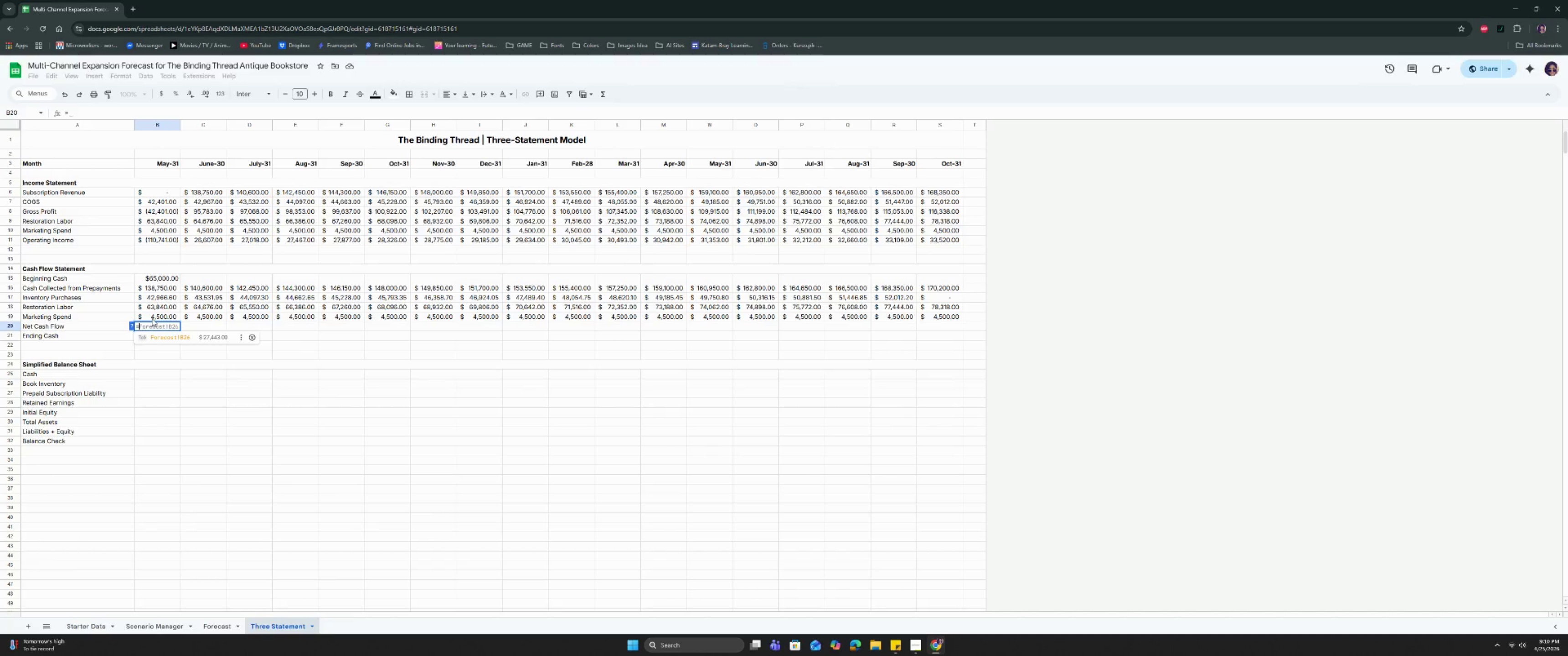 
wait(10.61)
 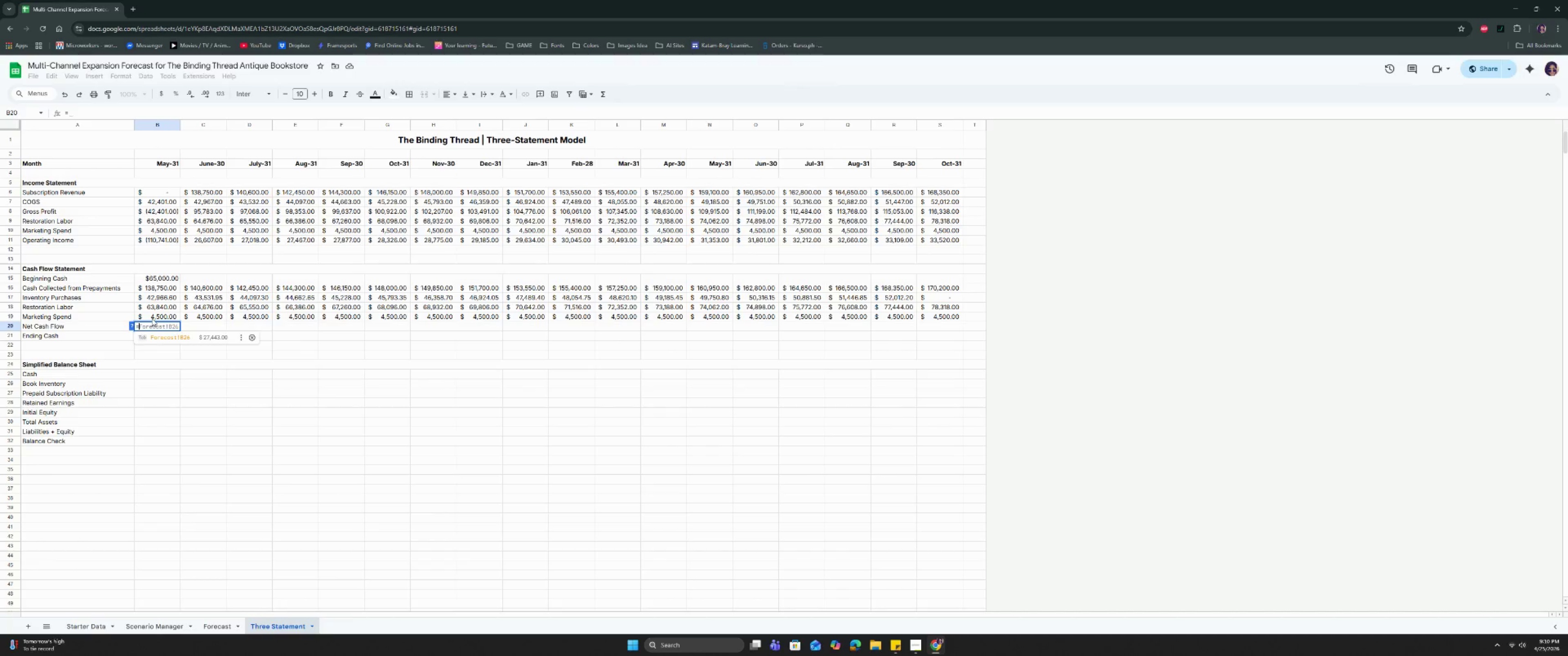 
left_click([155, 290])
 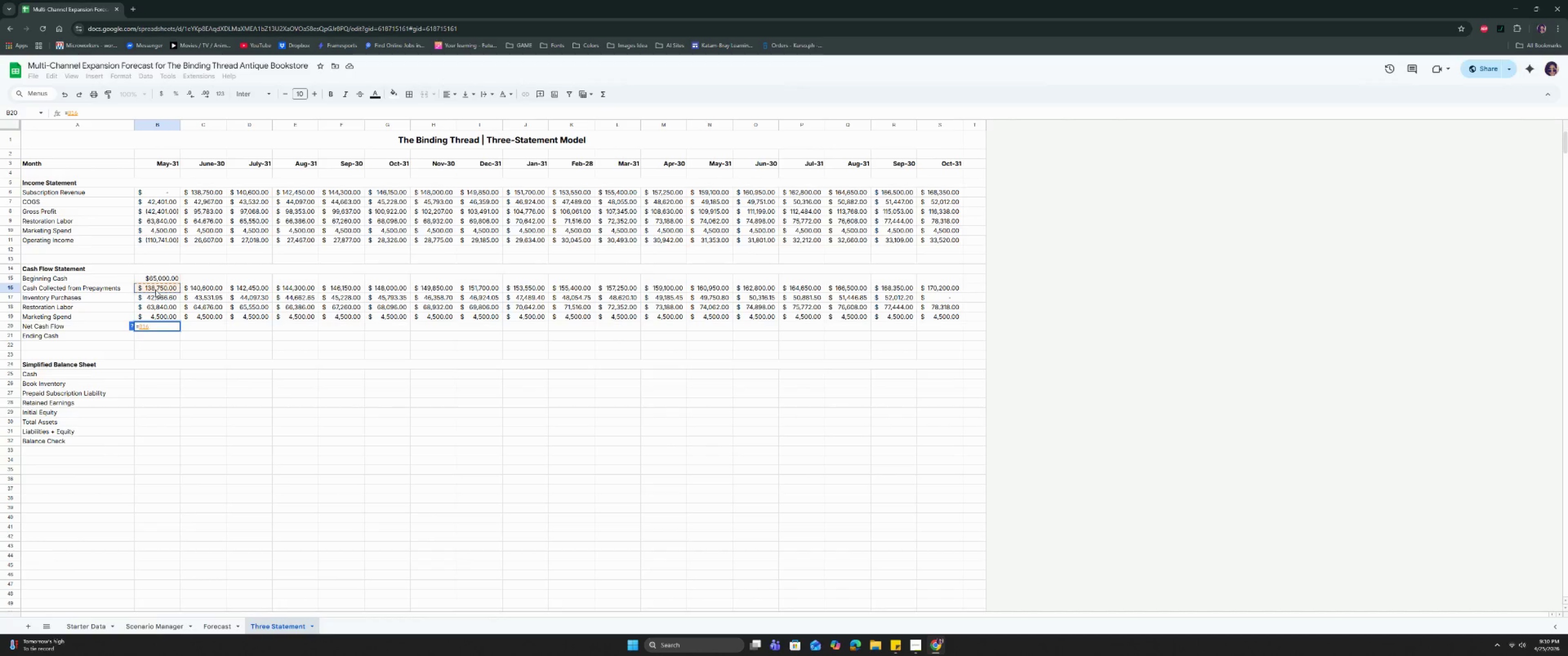 
wait(5.34)
 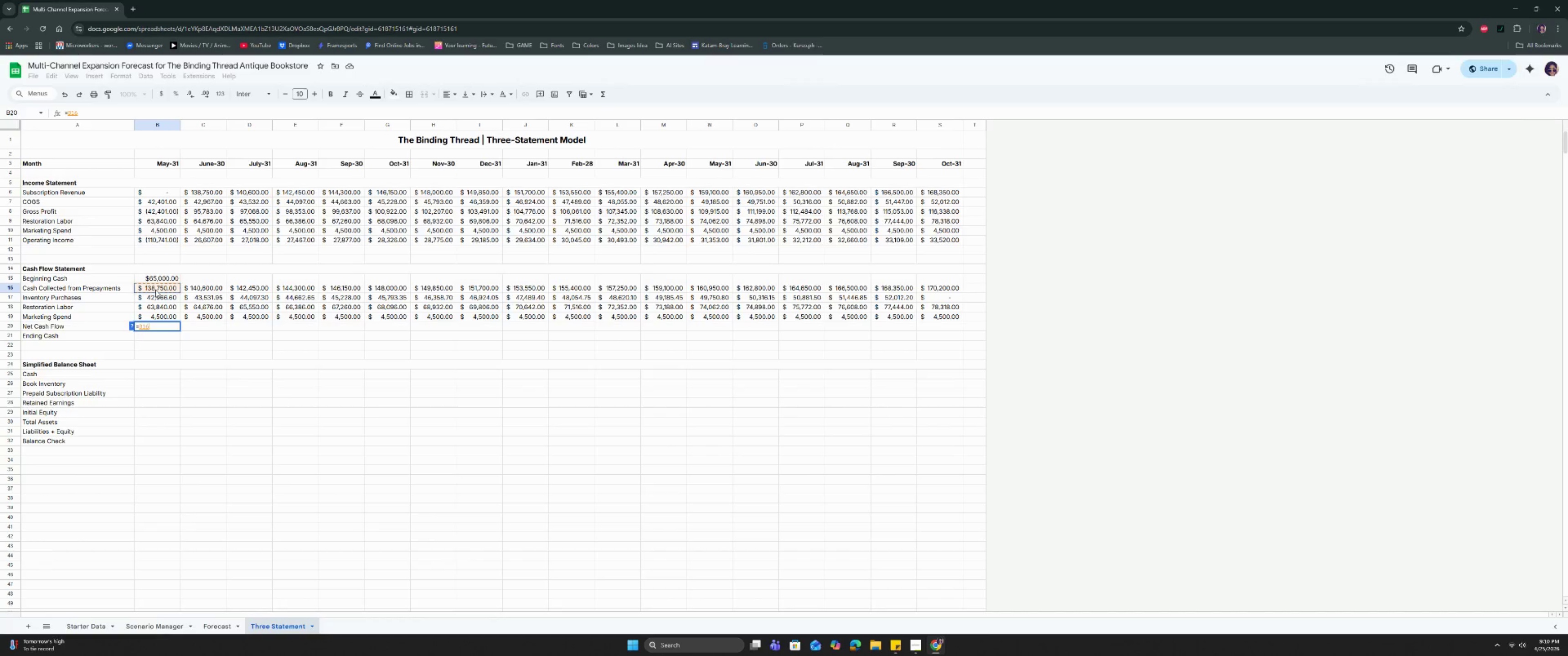 
key(Space)
 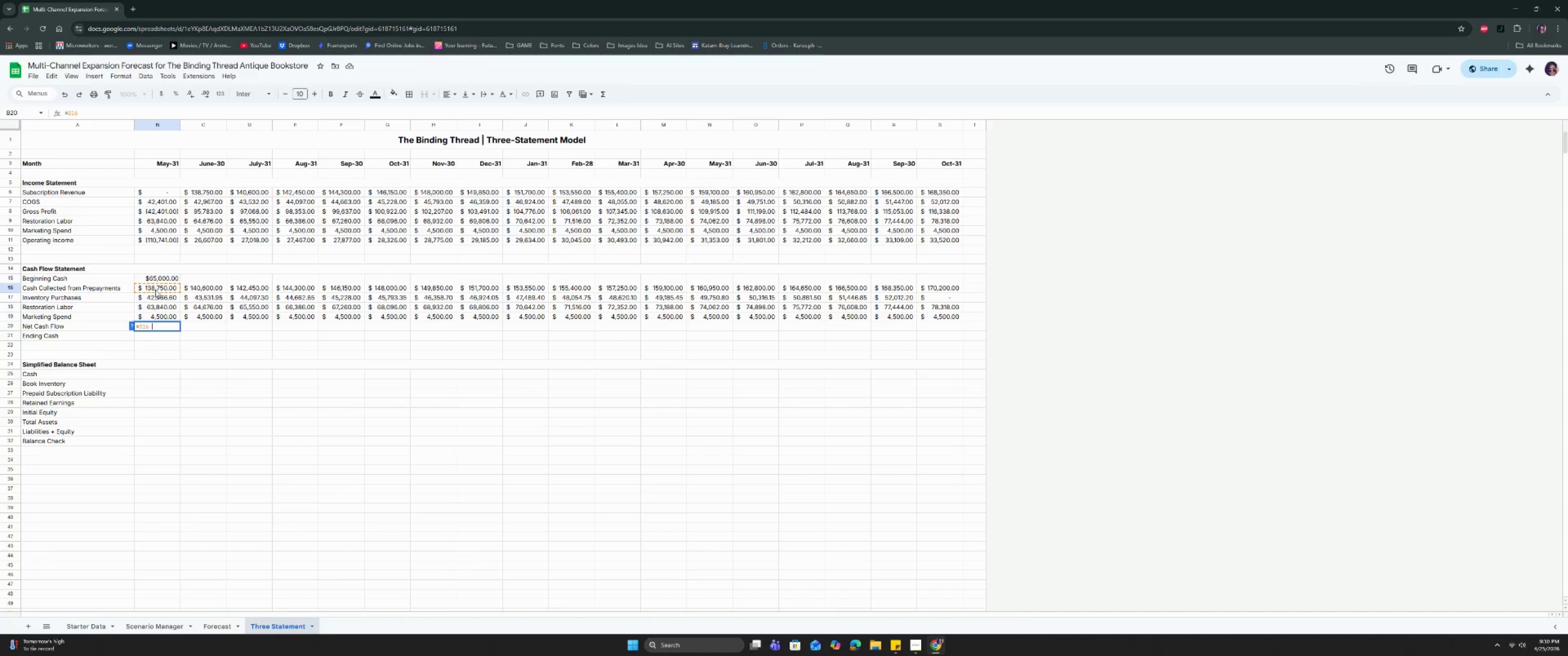 
key(Minus)
 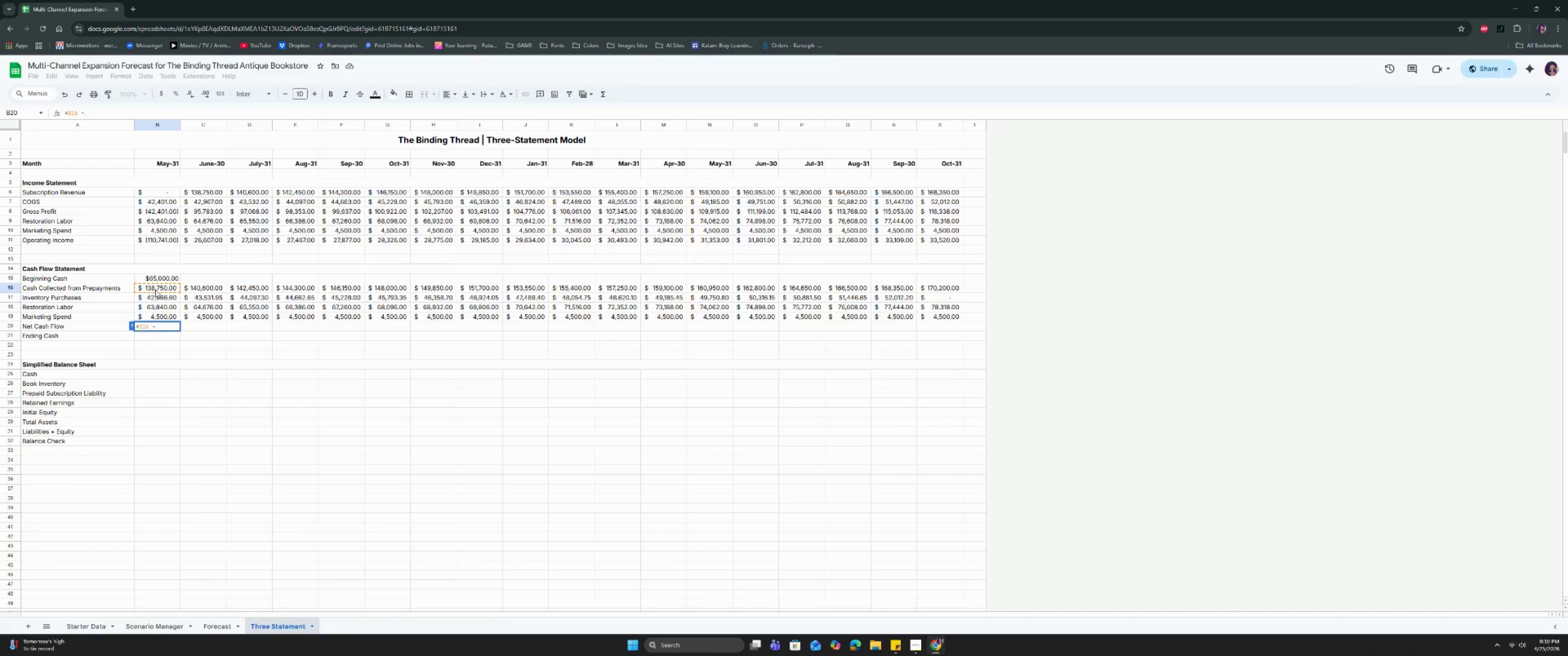 
wait(11.3)
 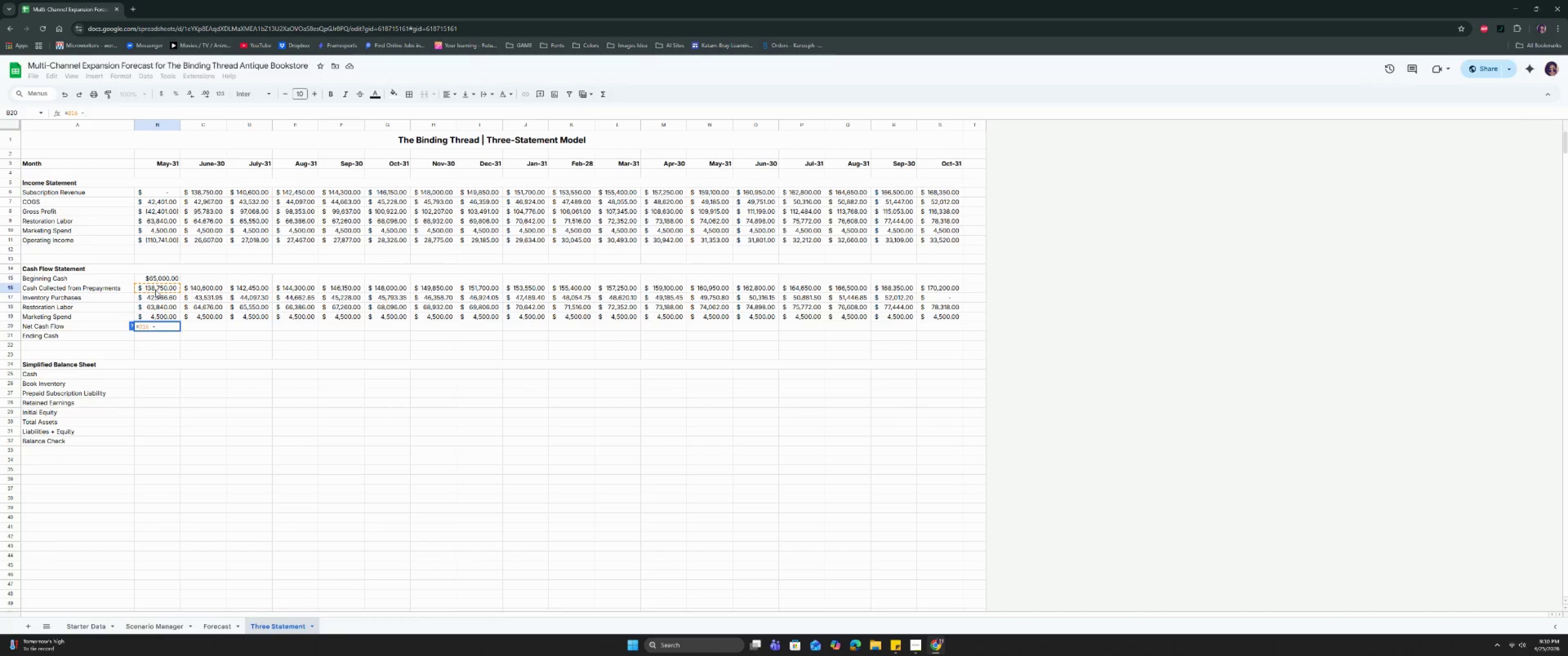 
key(Space)
 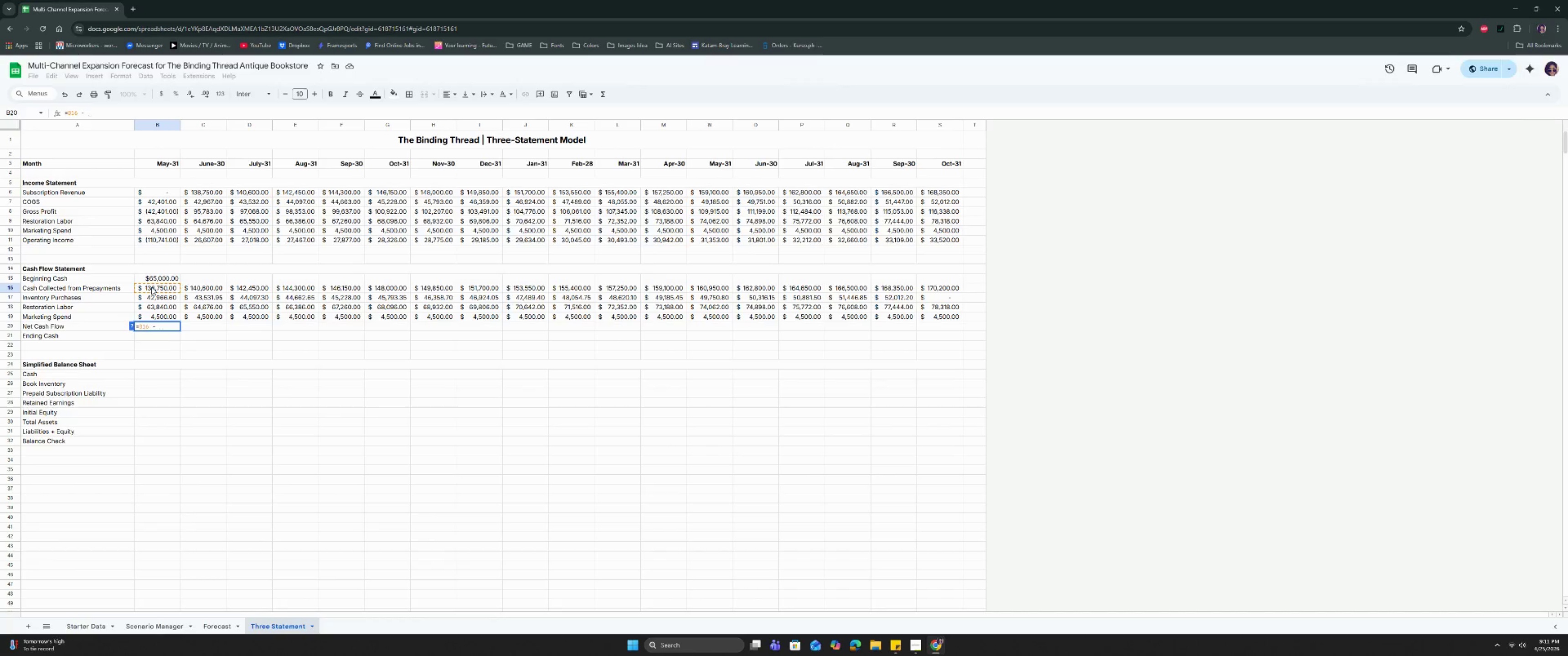 
wait(22.55)
 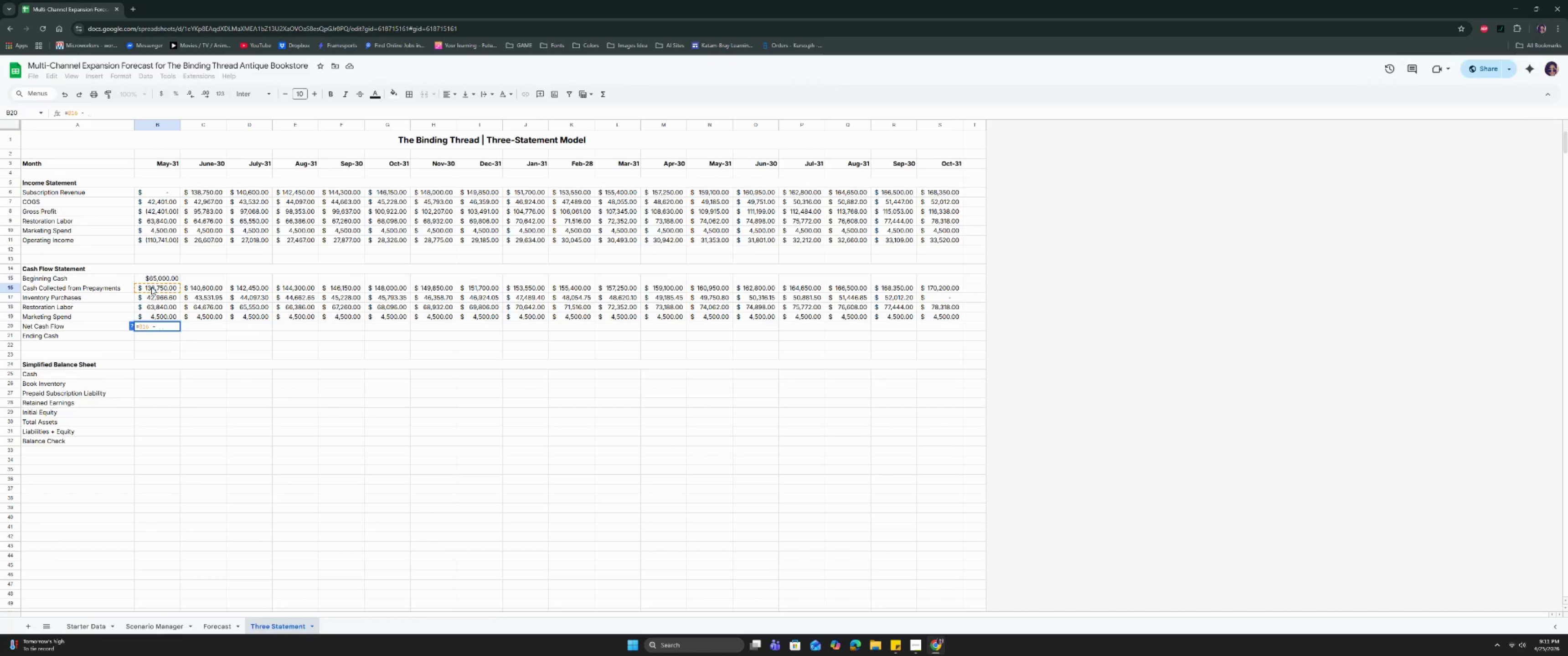 
left_click([155, 298])
 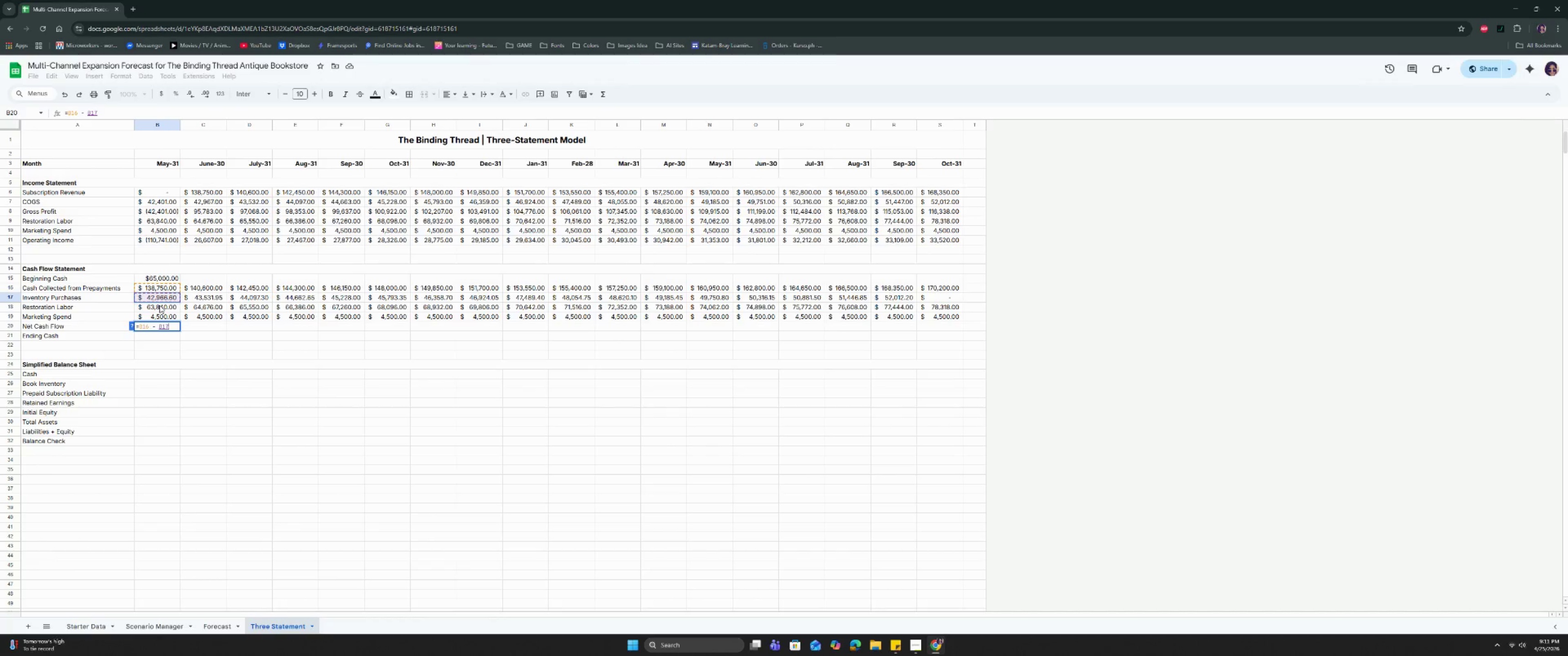 
key(Space)
 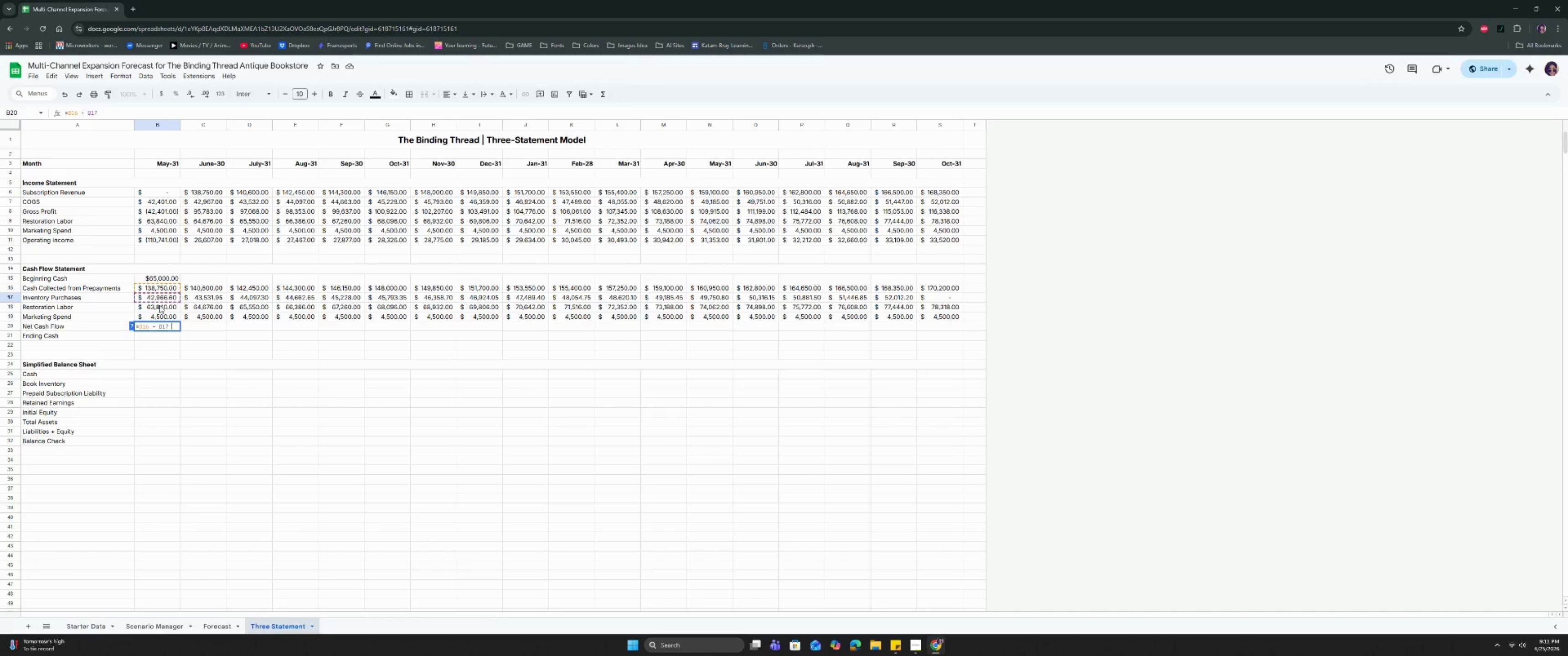 
key(Minus)
 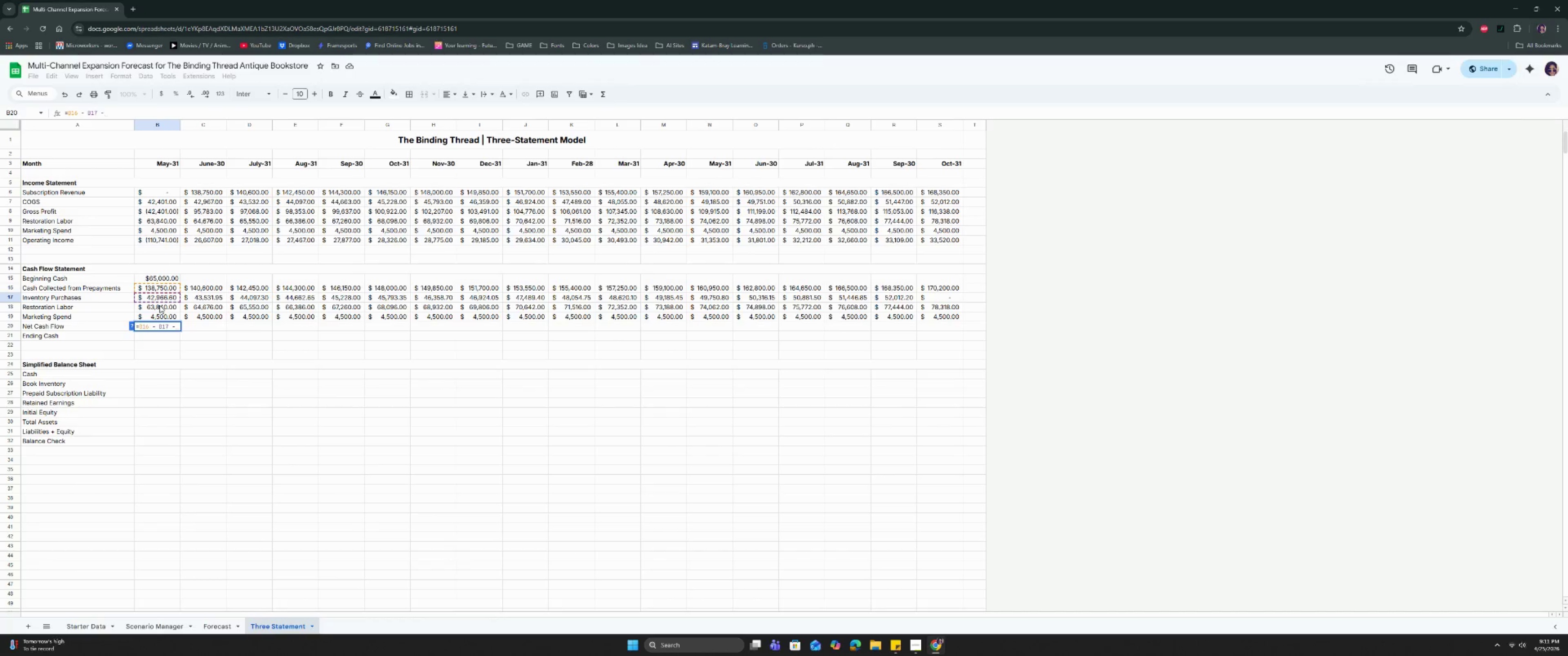 
left_click([160, 305])
 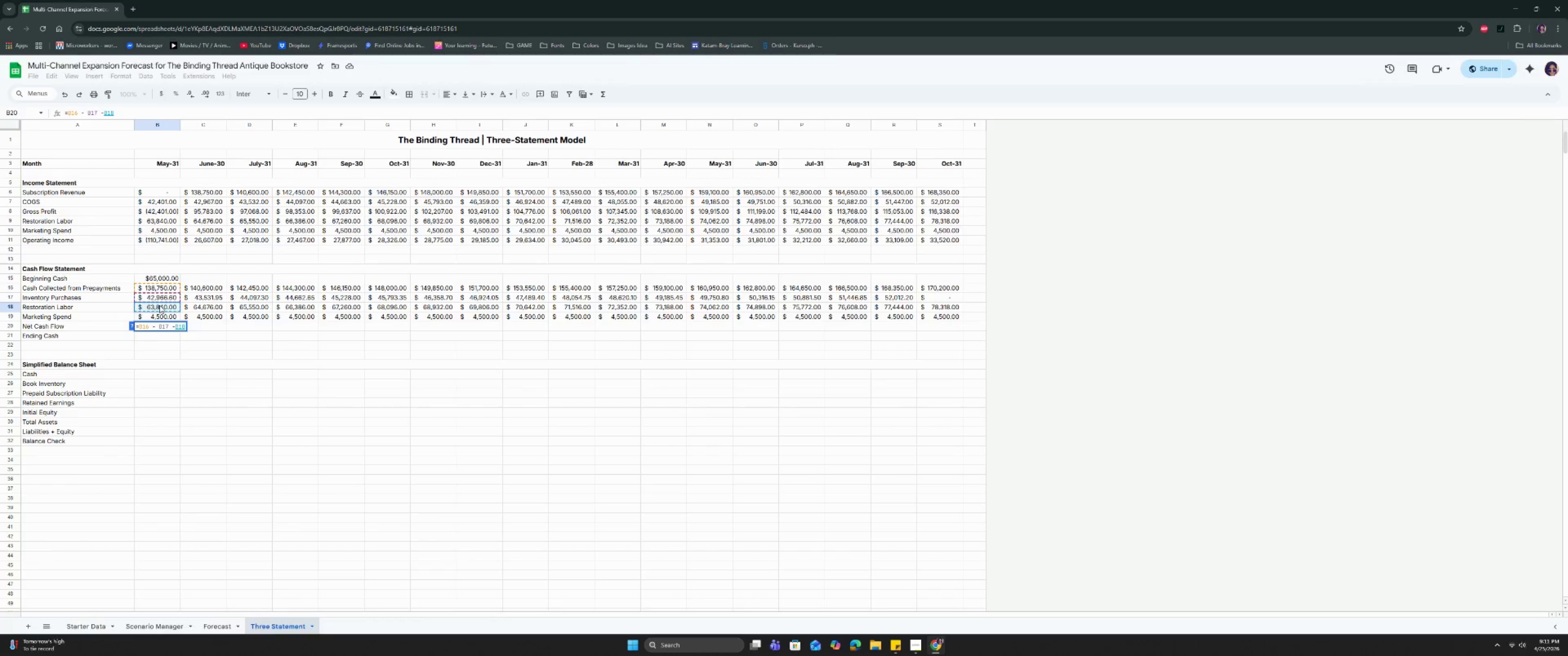 
key(Space)
 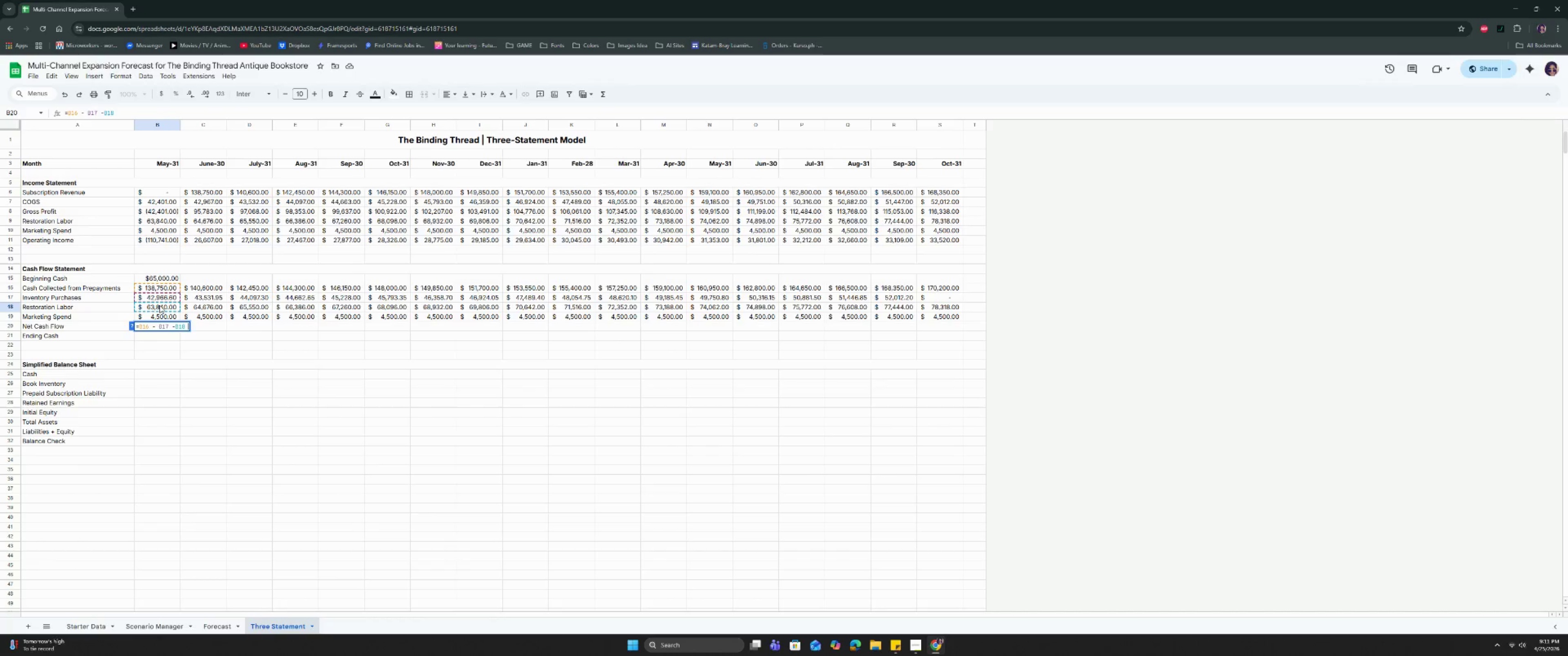 
key(Minus)
 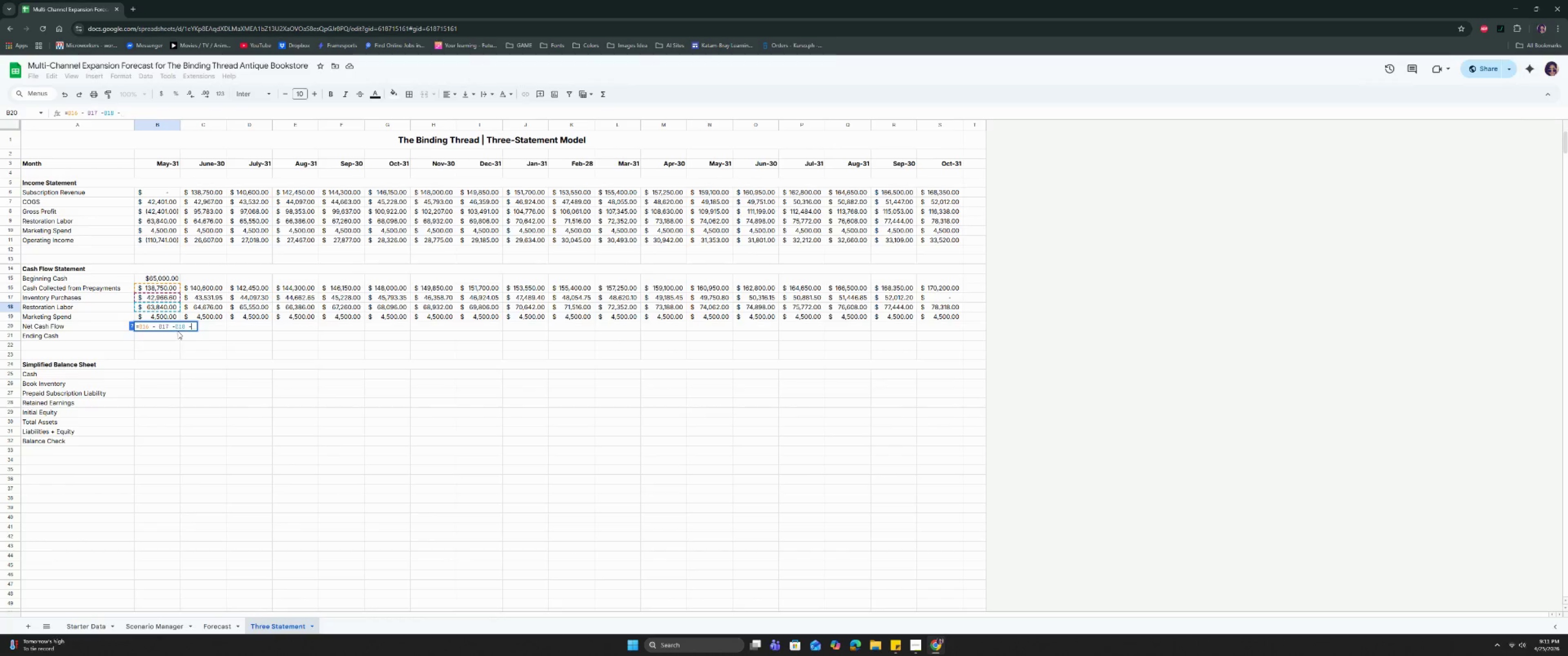 
left_click([174, 326])
 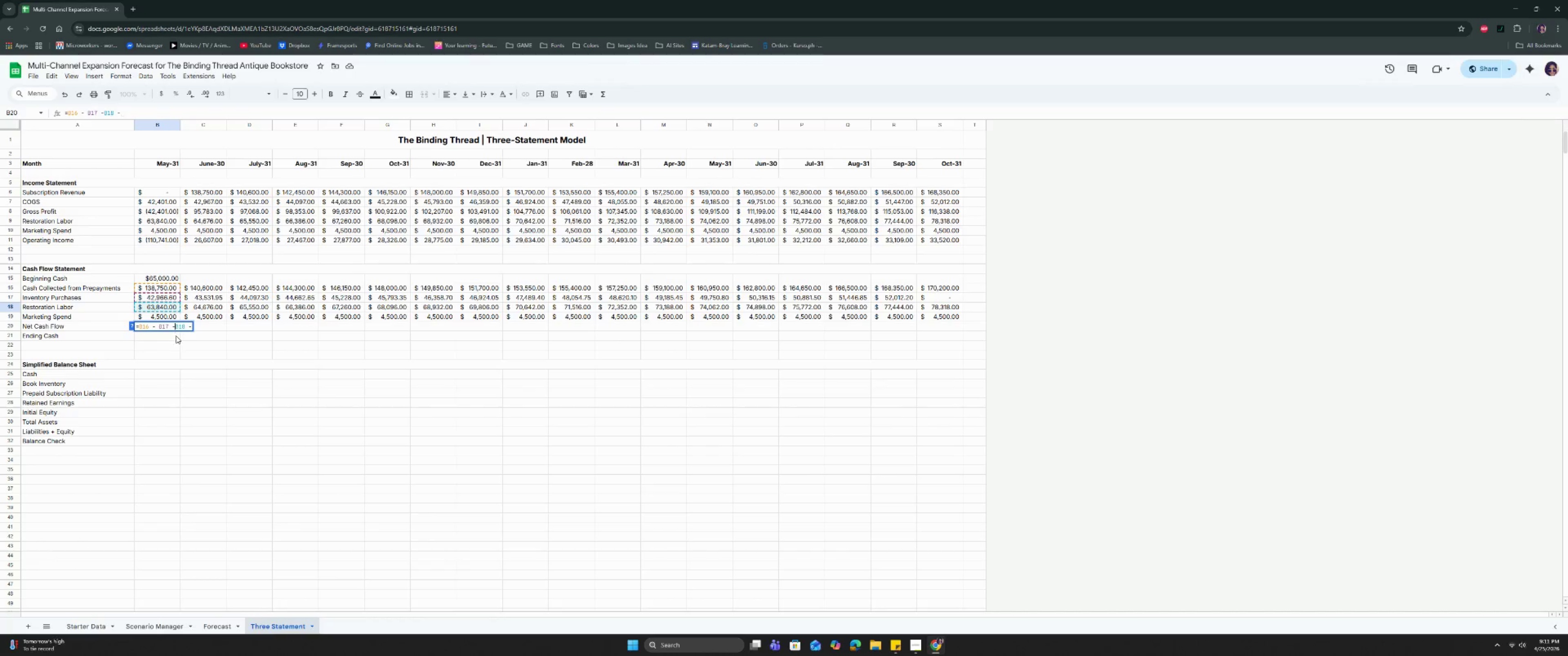 
key(Space)
 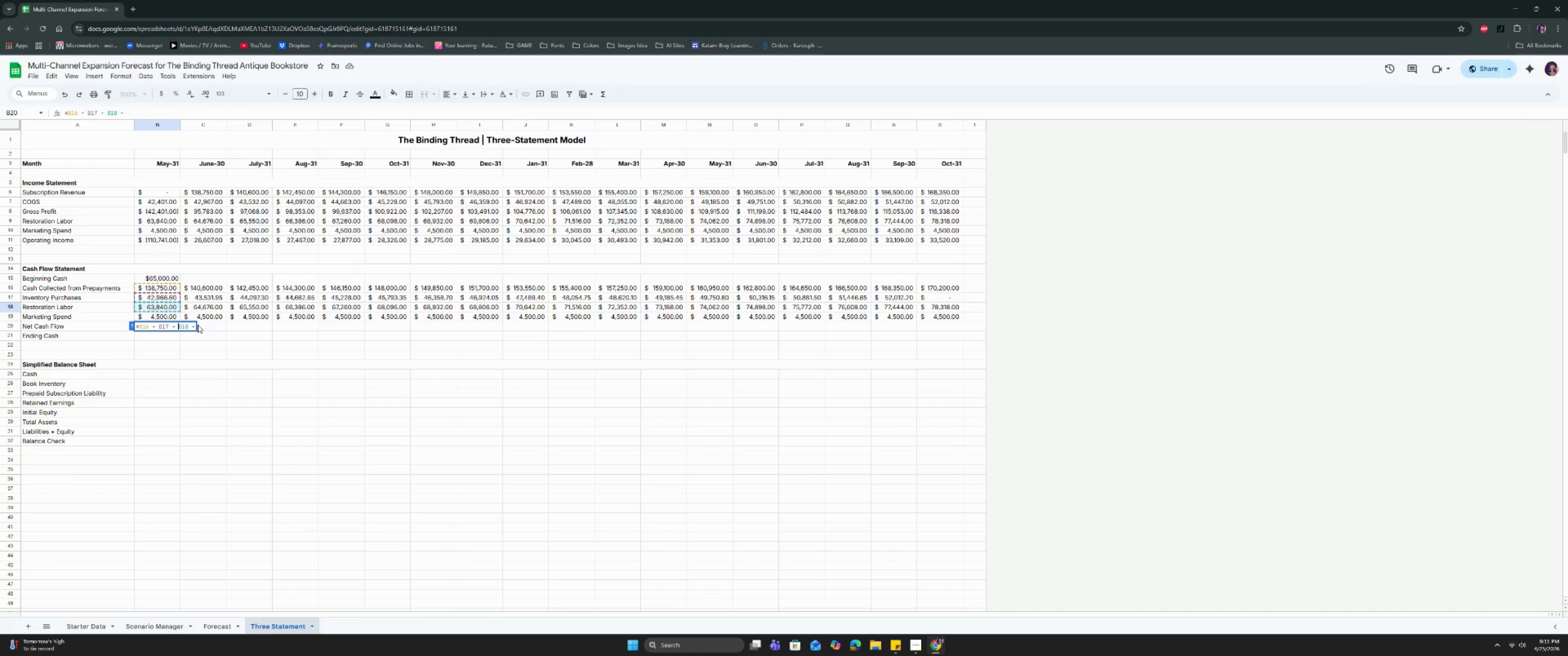 
left_click([198, 325])
 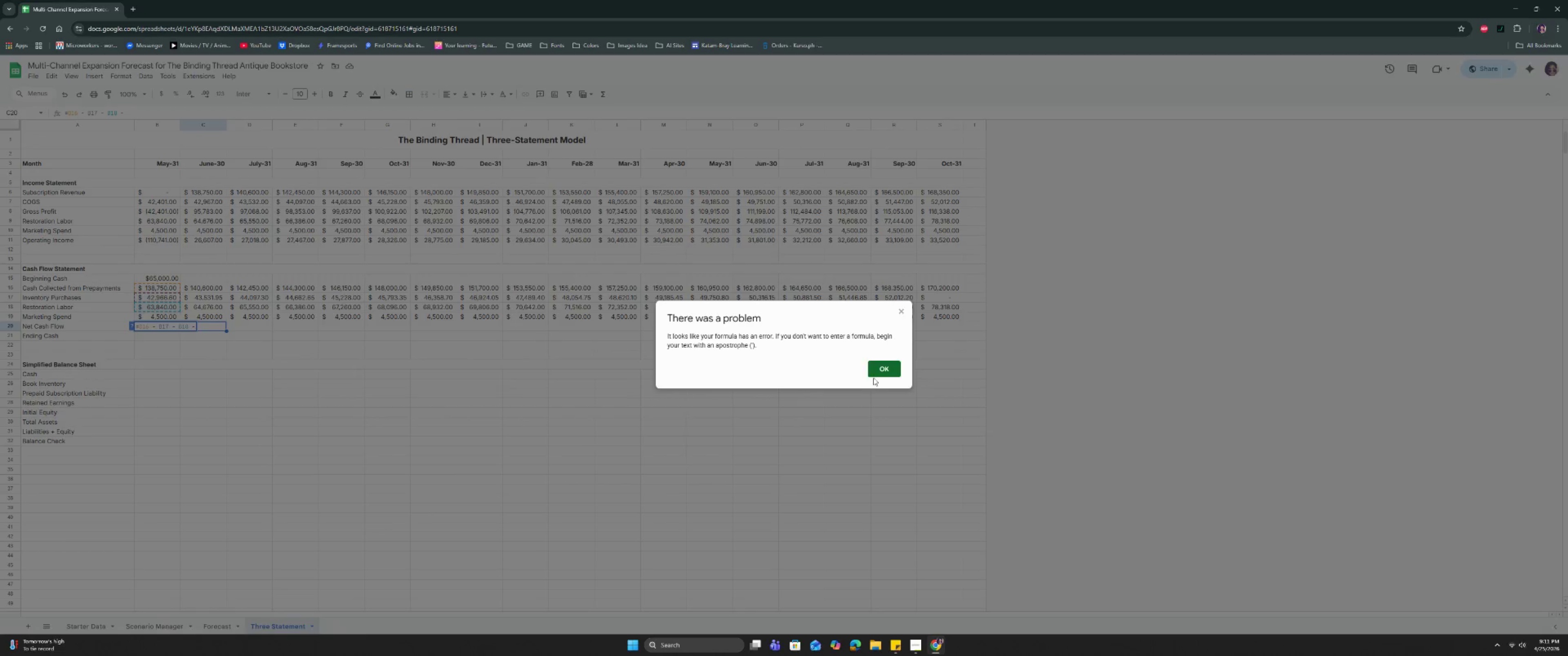 
double_click([880, 361])
 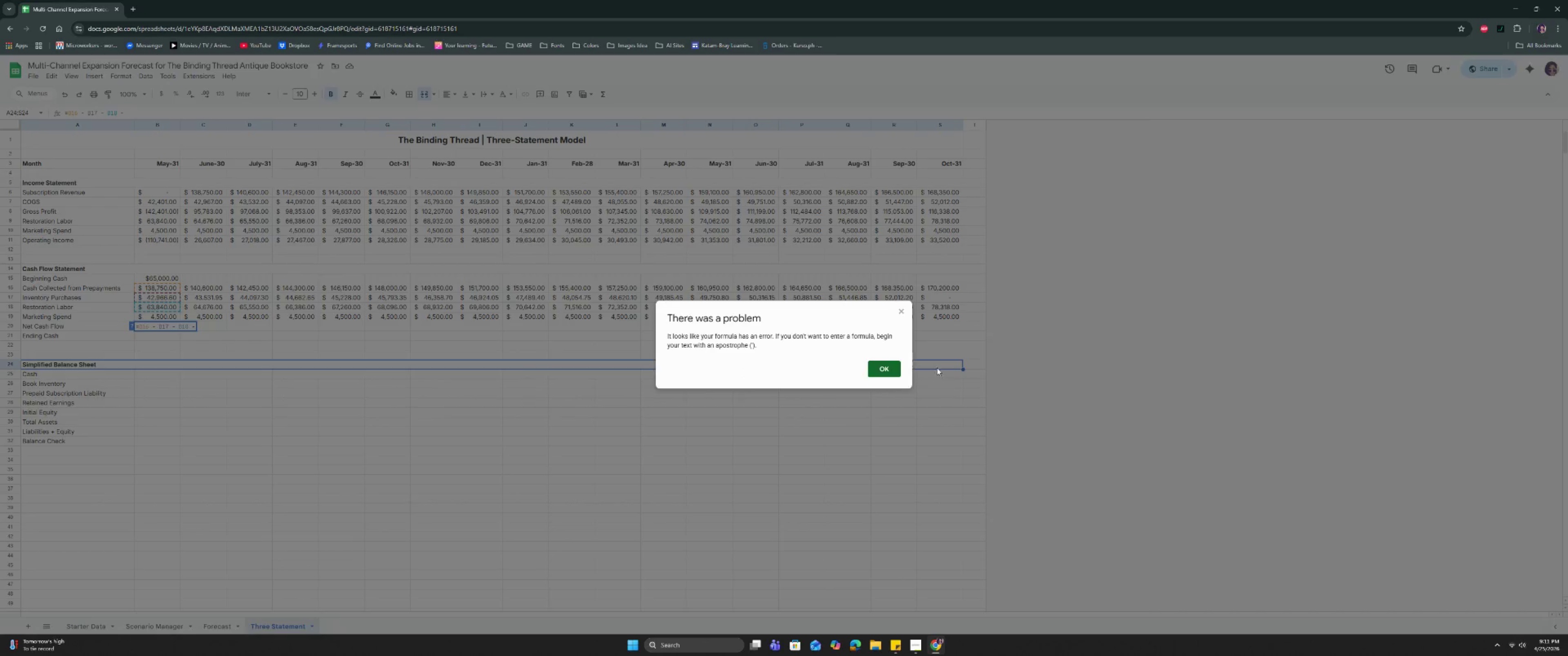 
left_click([882, 365])
 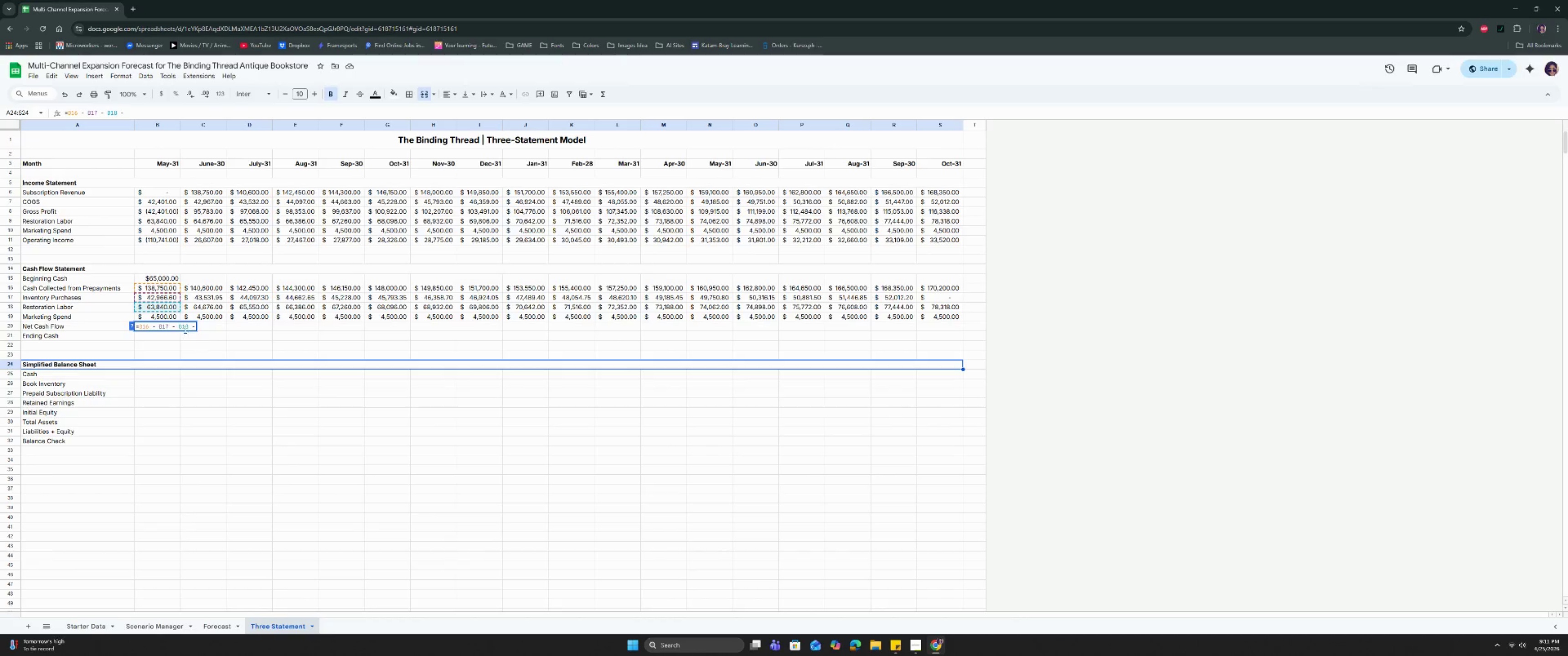 
left_click([189, 324])
 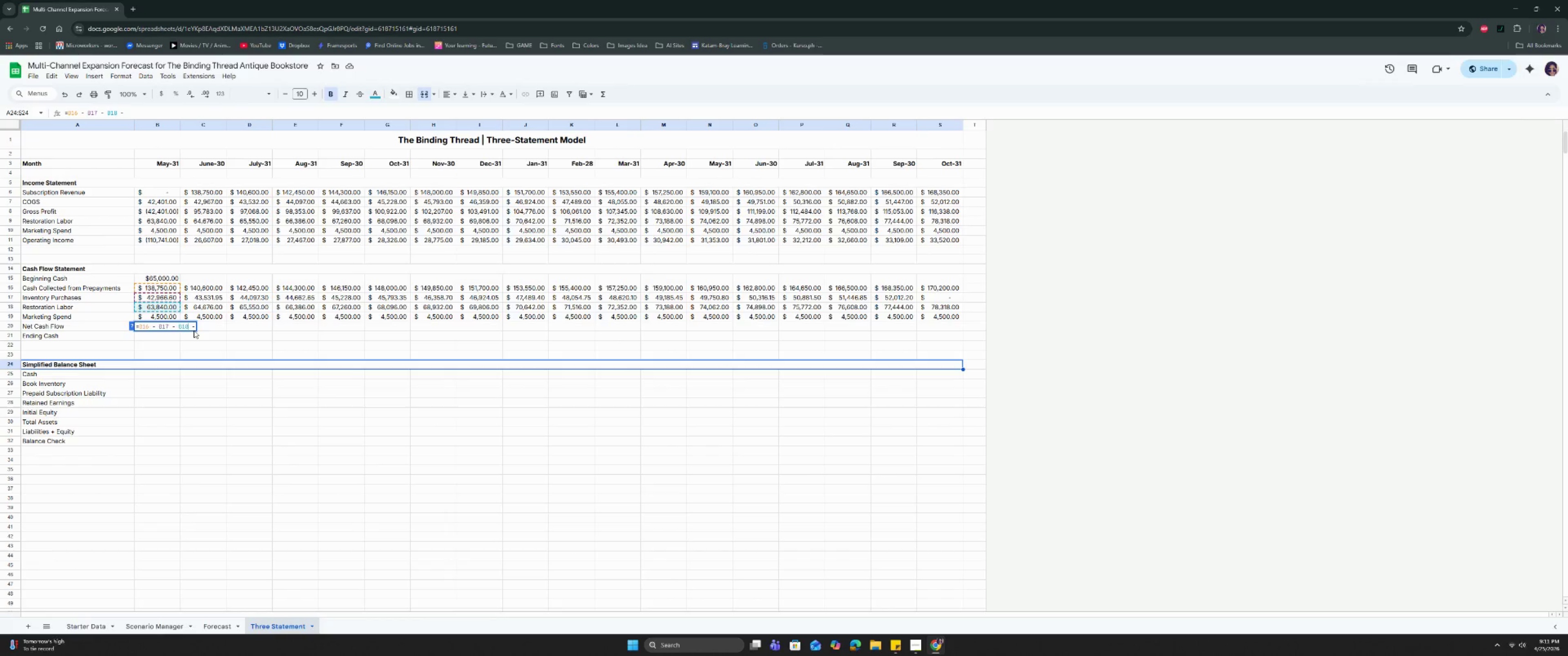 
key(ArrowRight)
 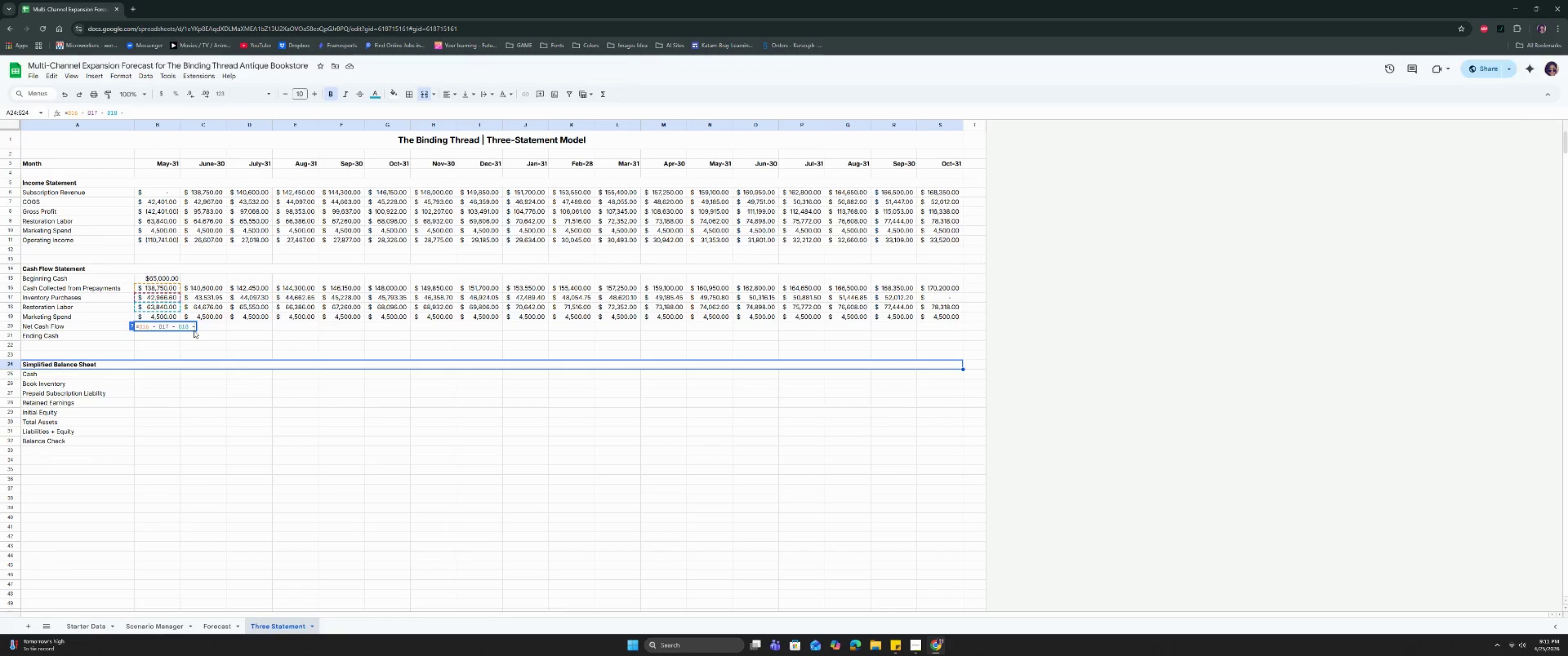 
key(ArrowRight)
 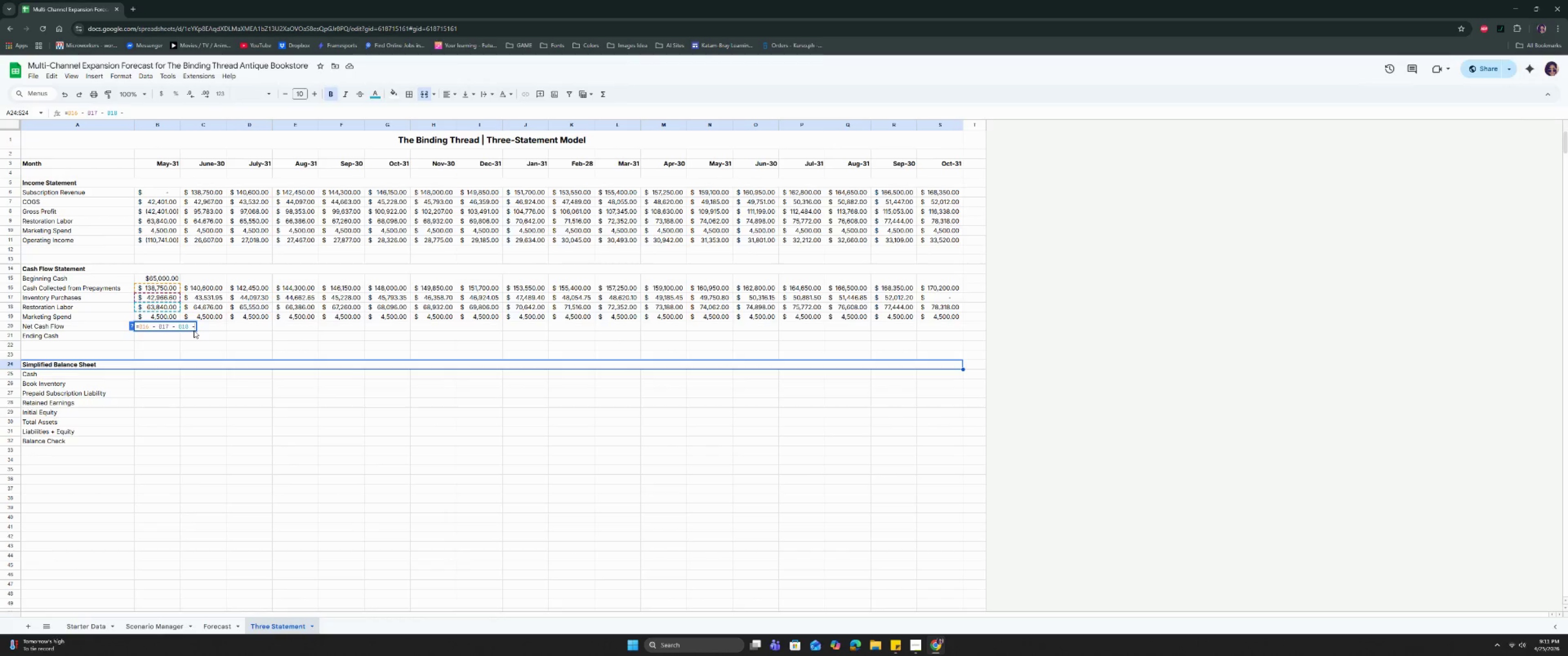 
key(ArrowRight)
 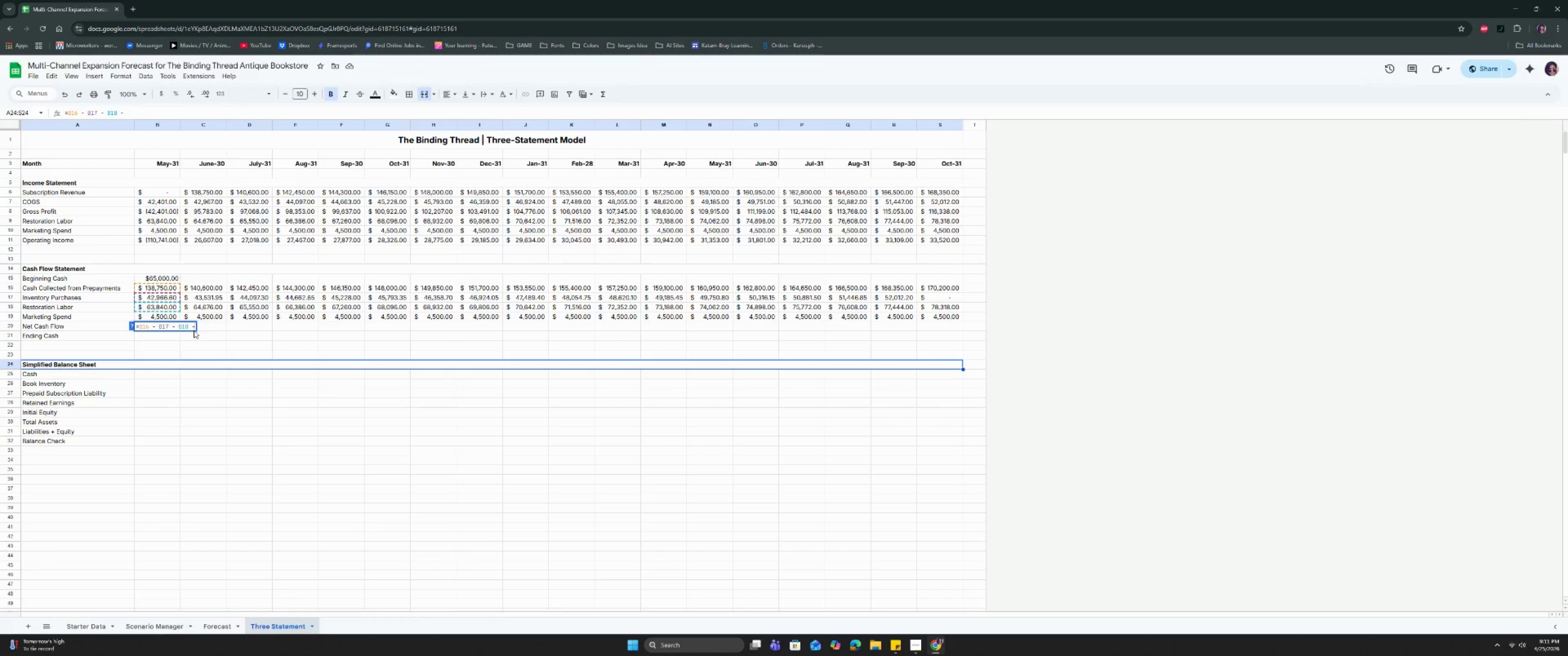 
key(Space)
 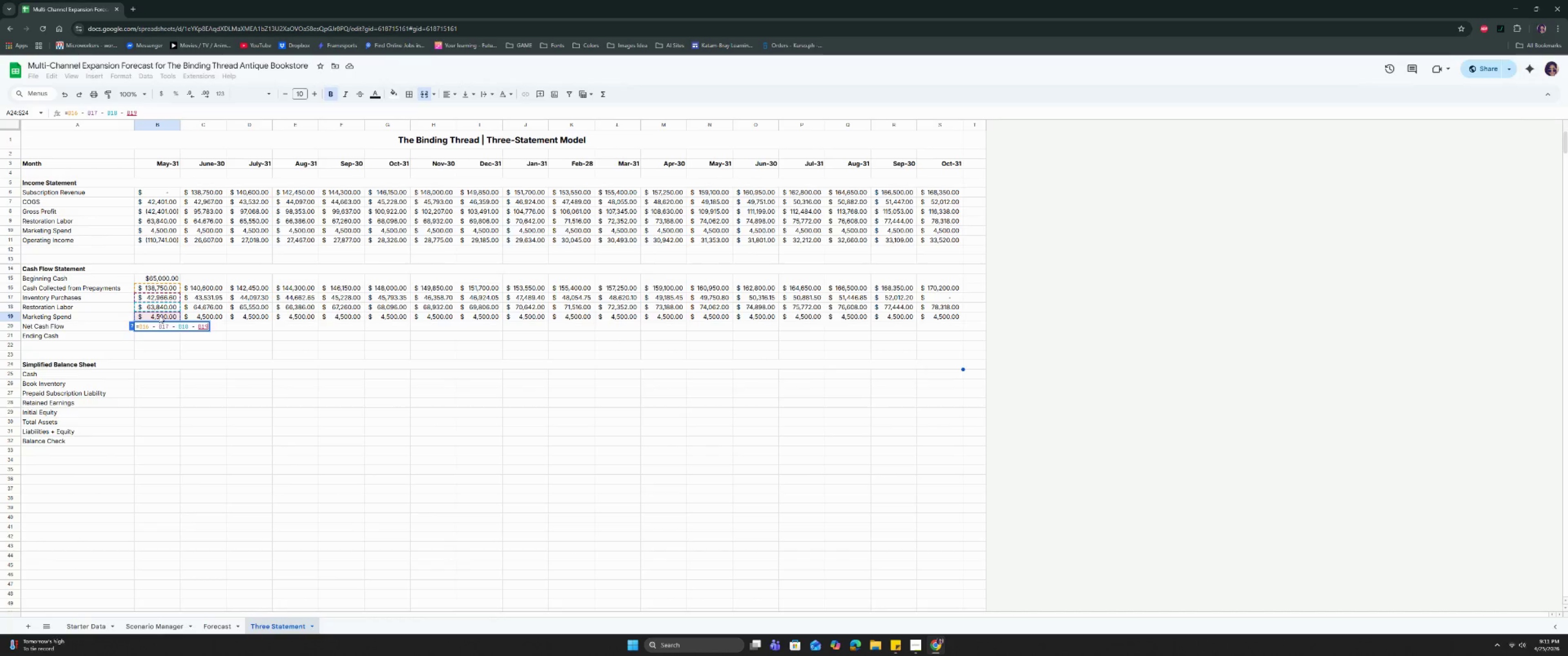 
key(Enter)
 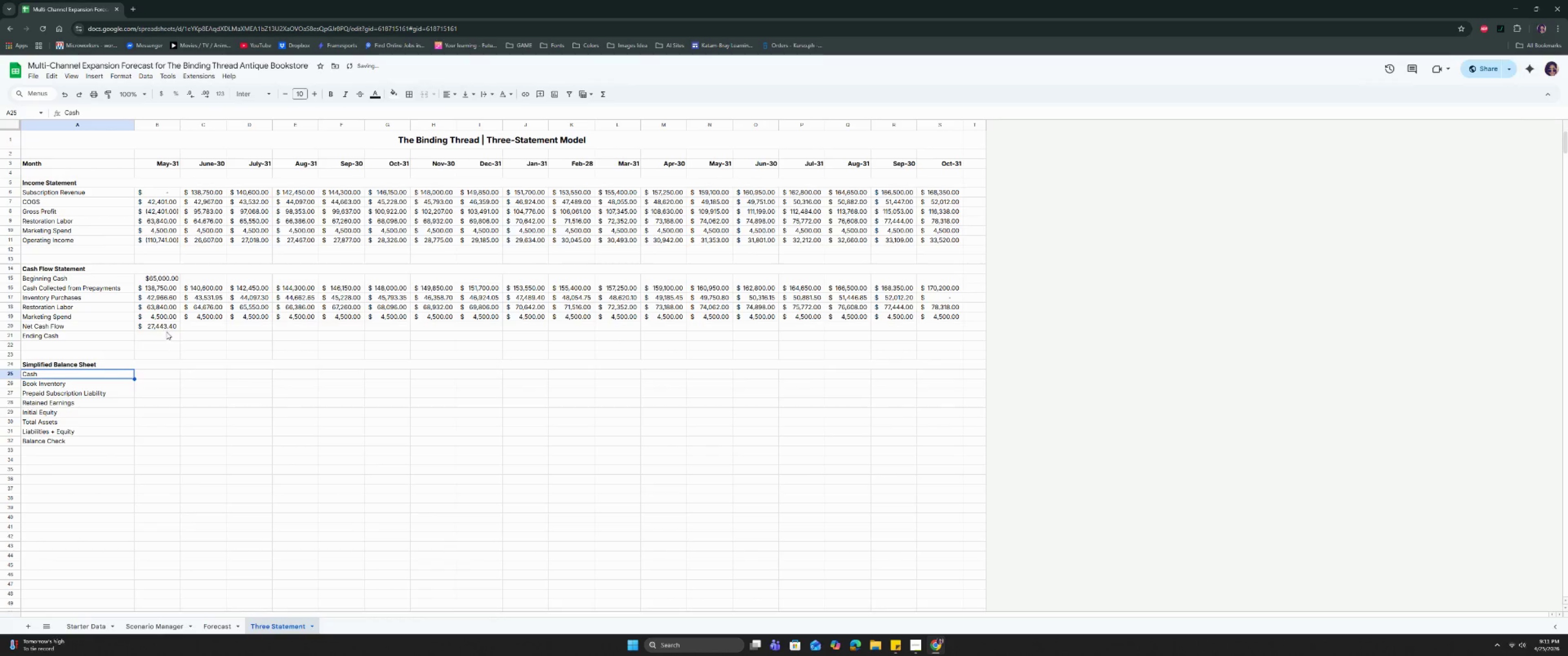 
left_click([166, 329])
 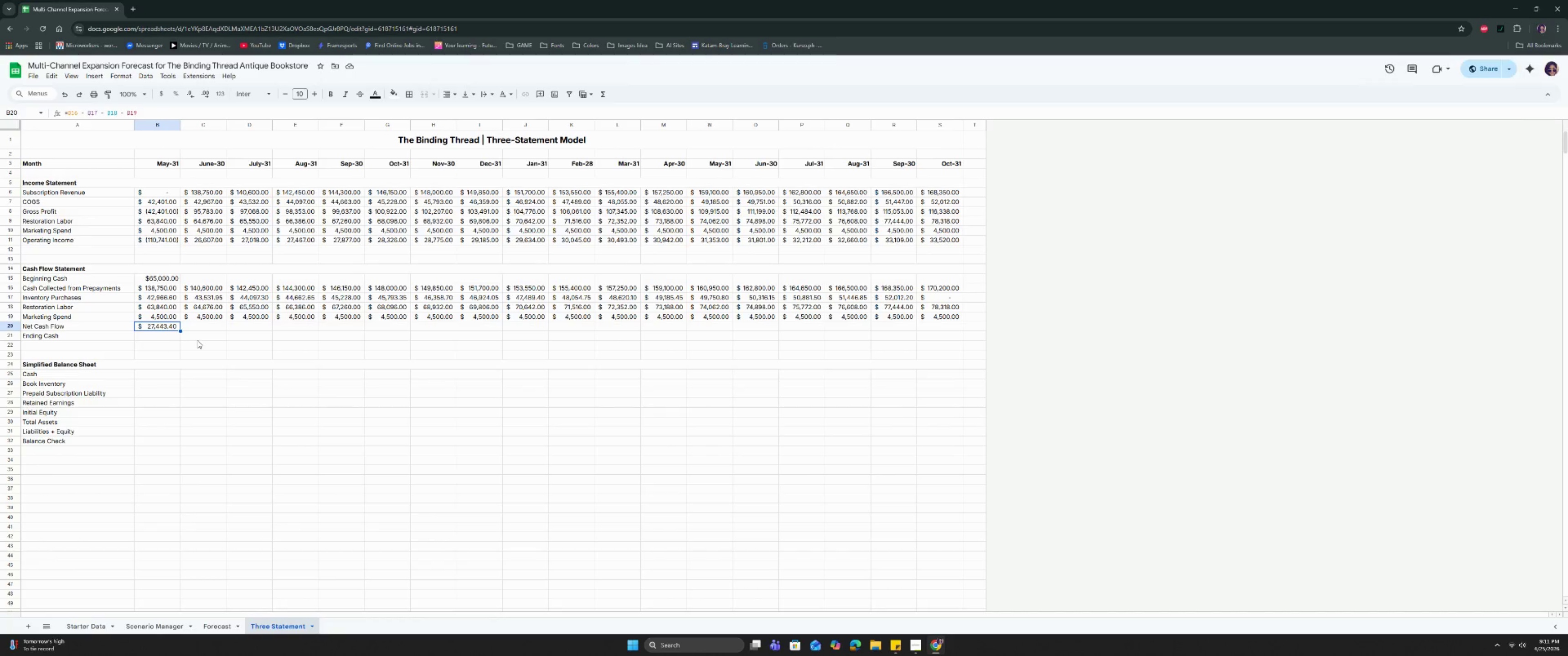 
wait(19.48)
 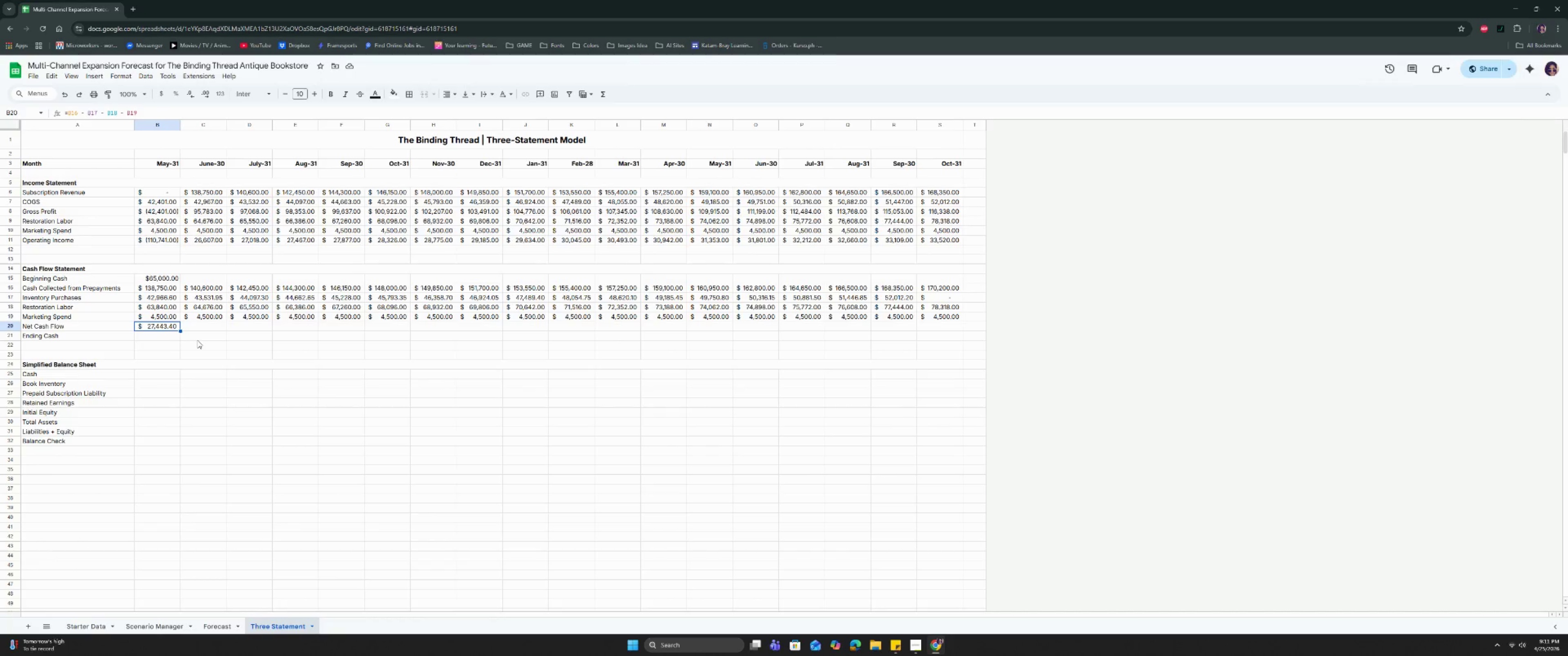 
double_click([168, 325])
 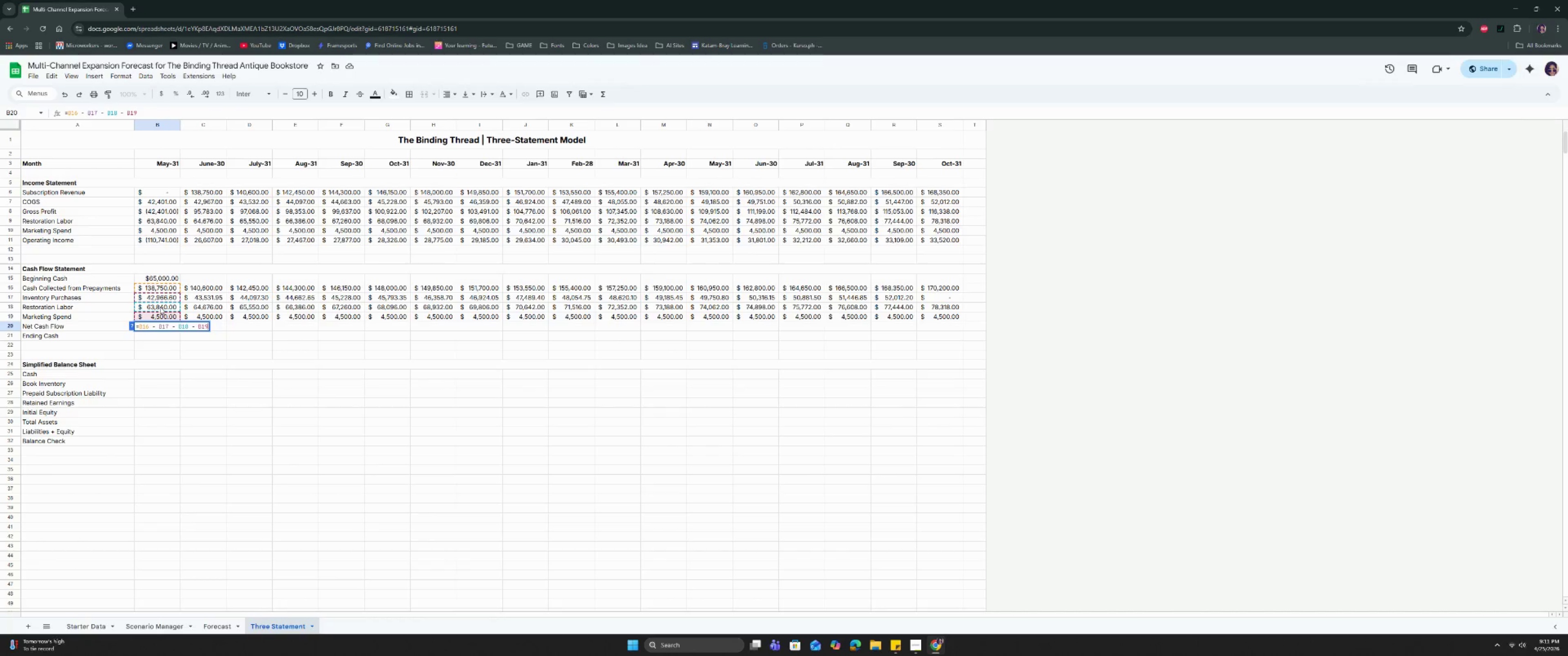 
wait(5.78)
 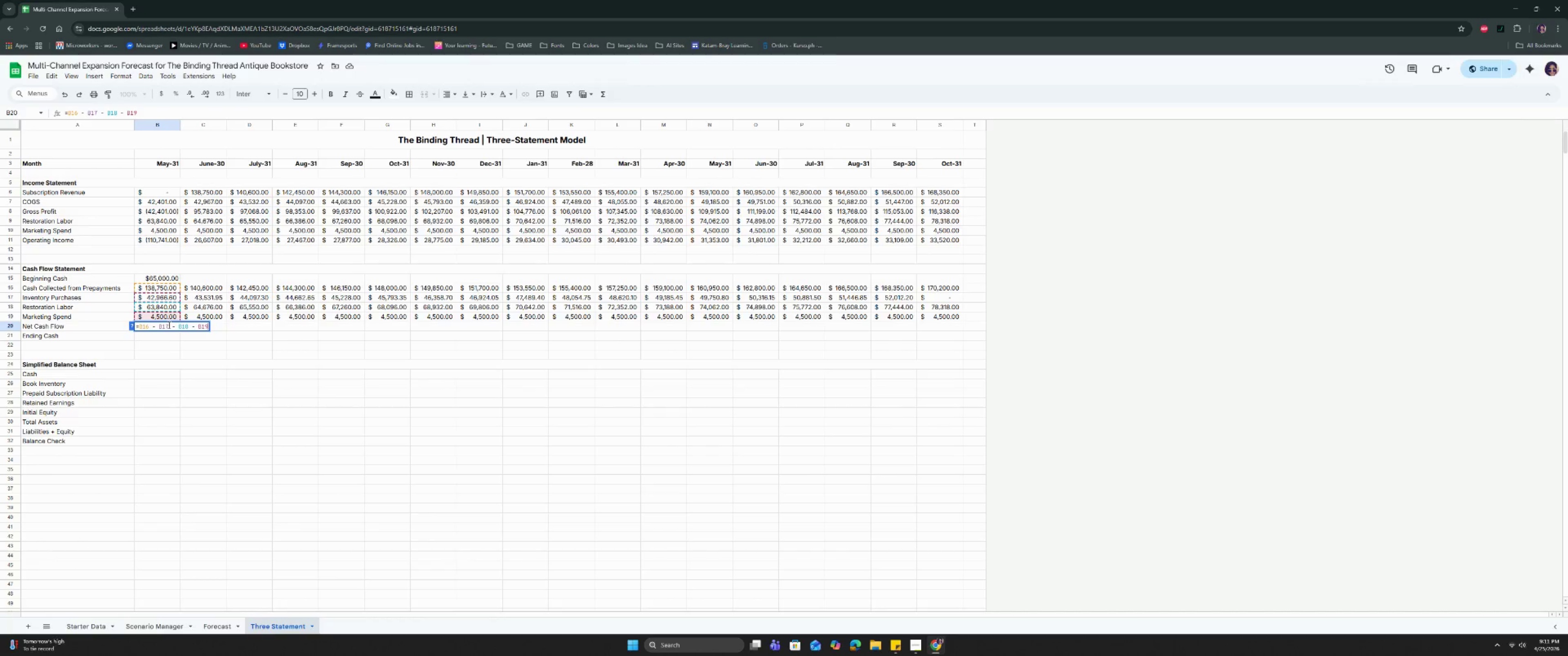 
left_click([175, 326])
 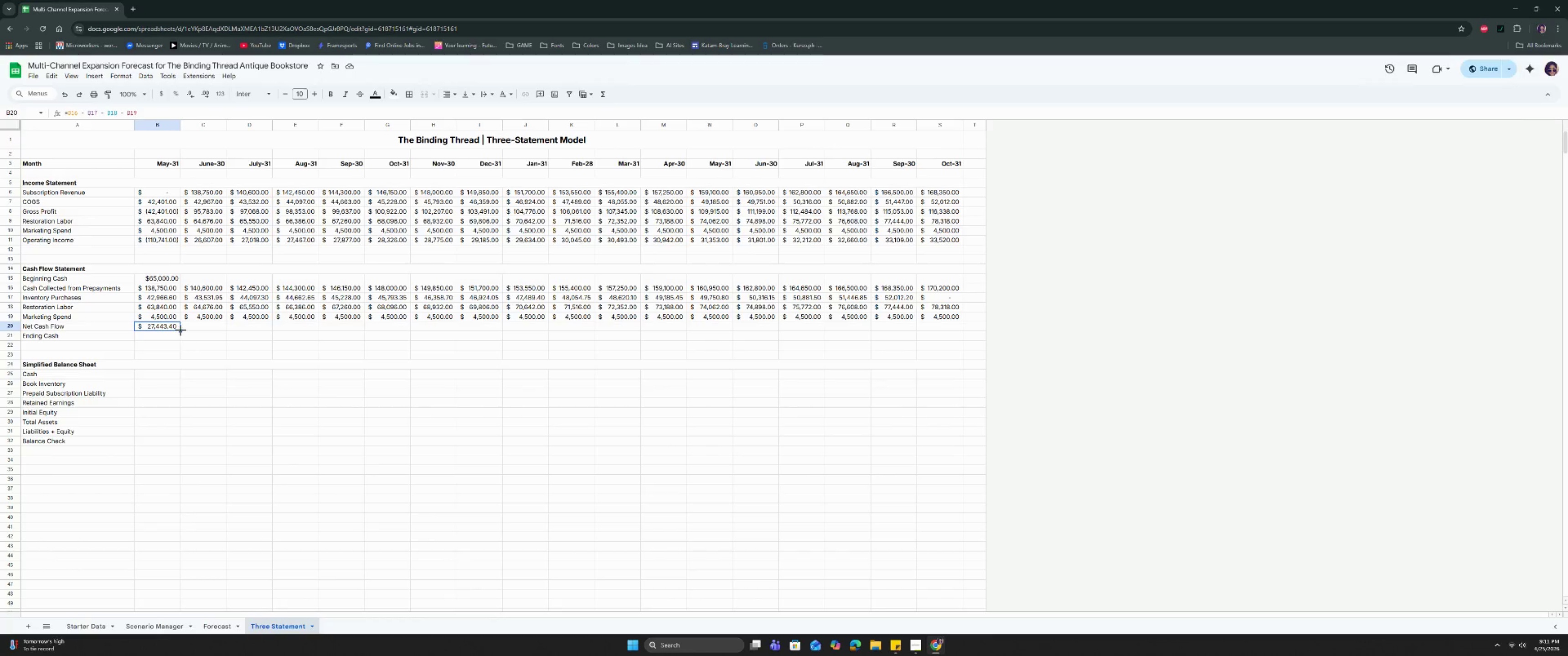 
left_click_drag(start_coordinate=[181, 330], to_coordinate=[942, 368])
 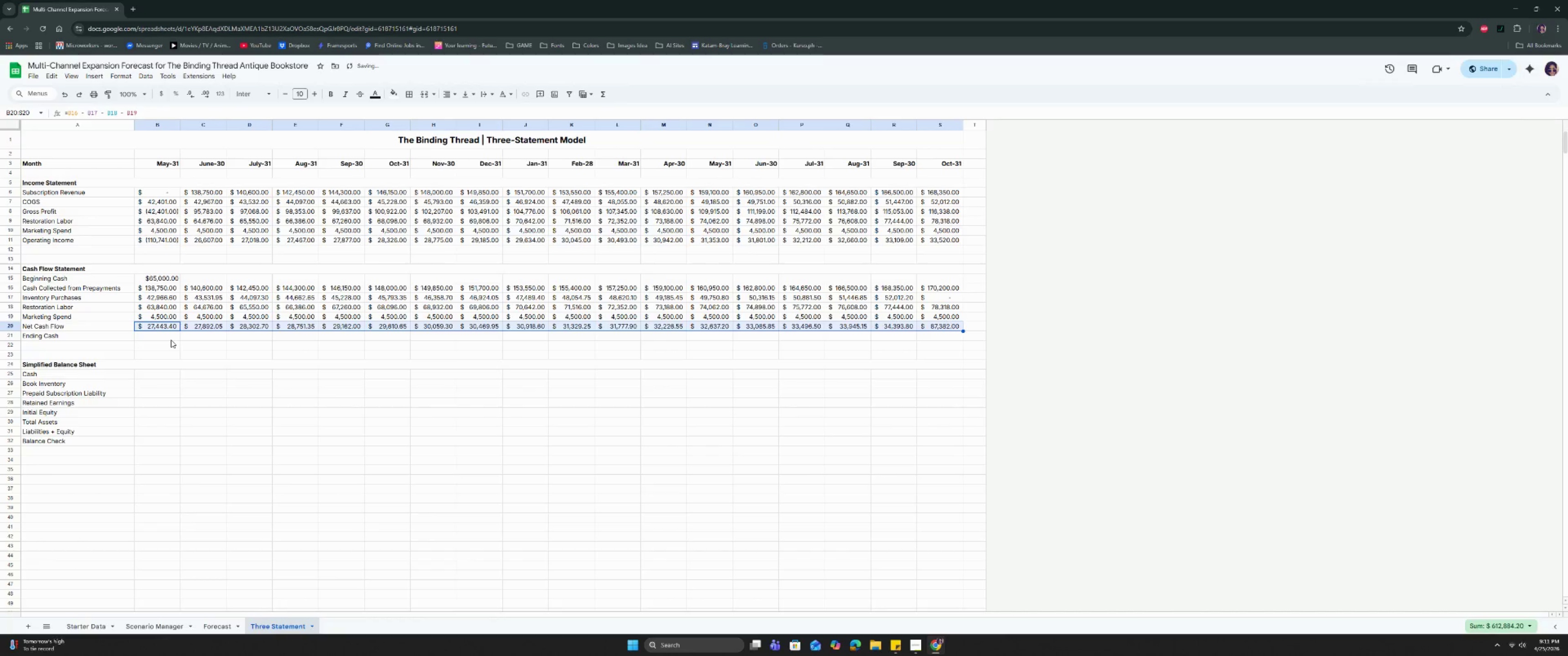 
left_click([171, 340])
 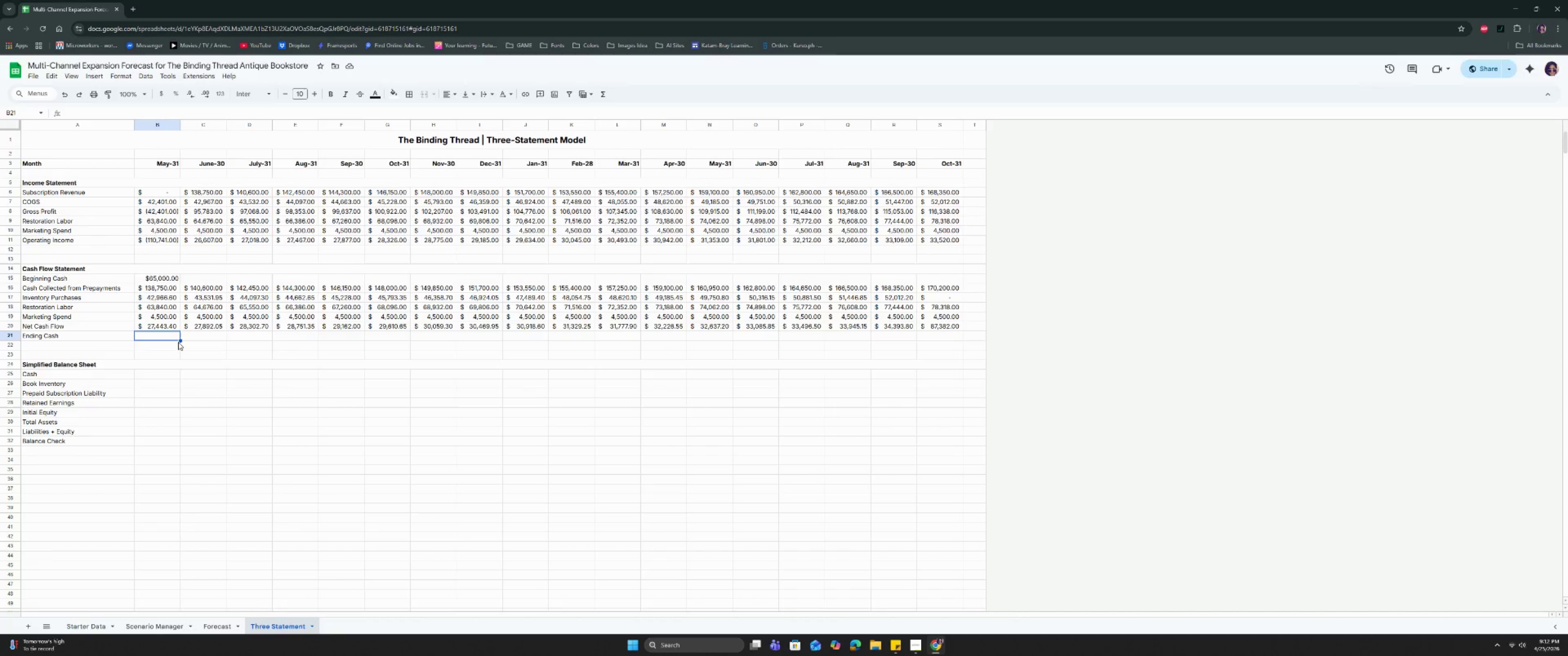 
wait(17.58)
 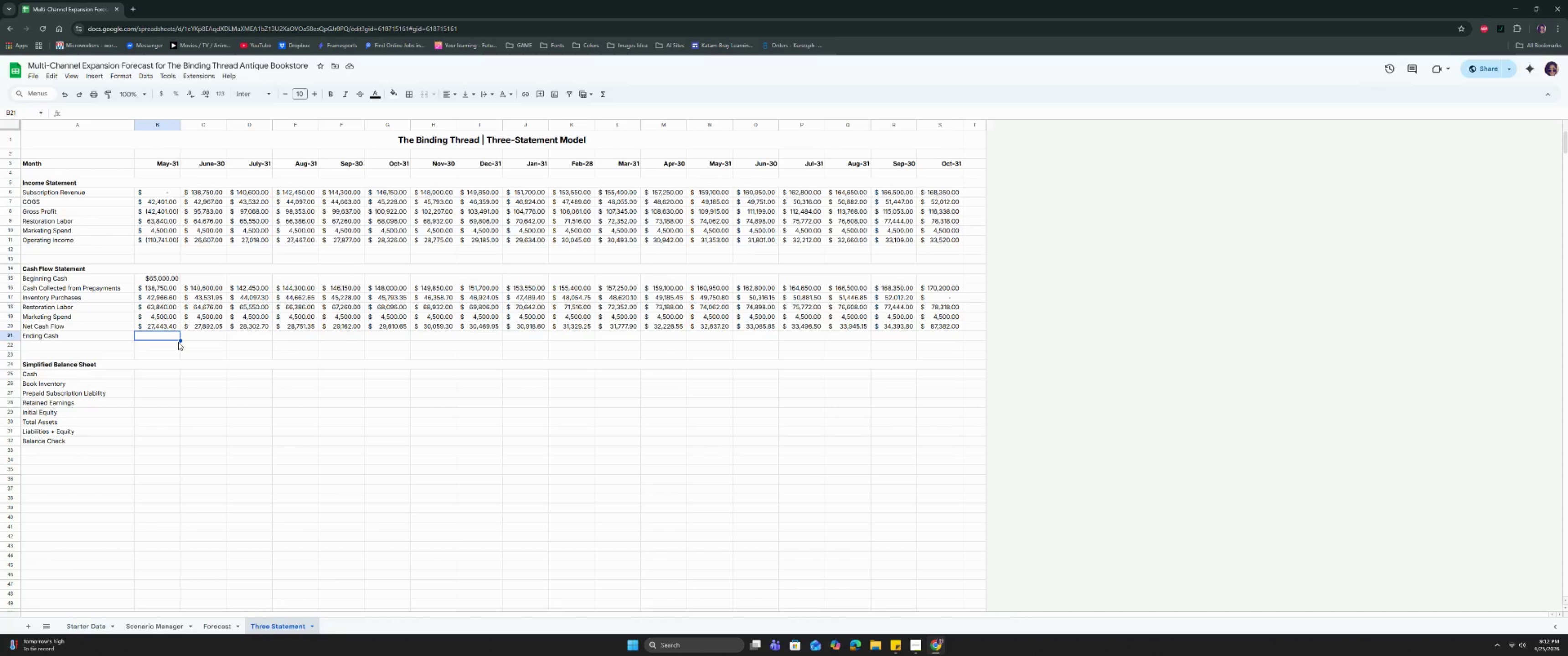 
key(Equal)
 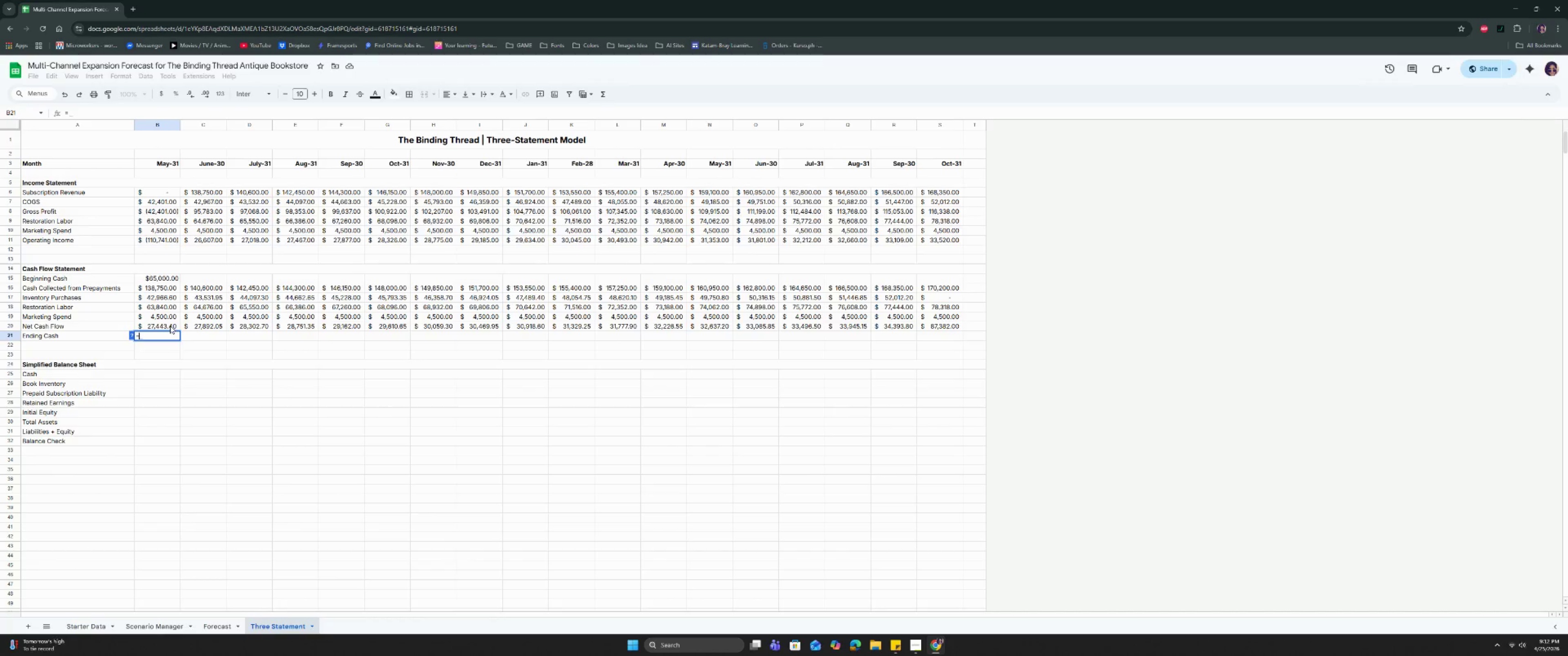 
left_click([169, 280])
 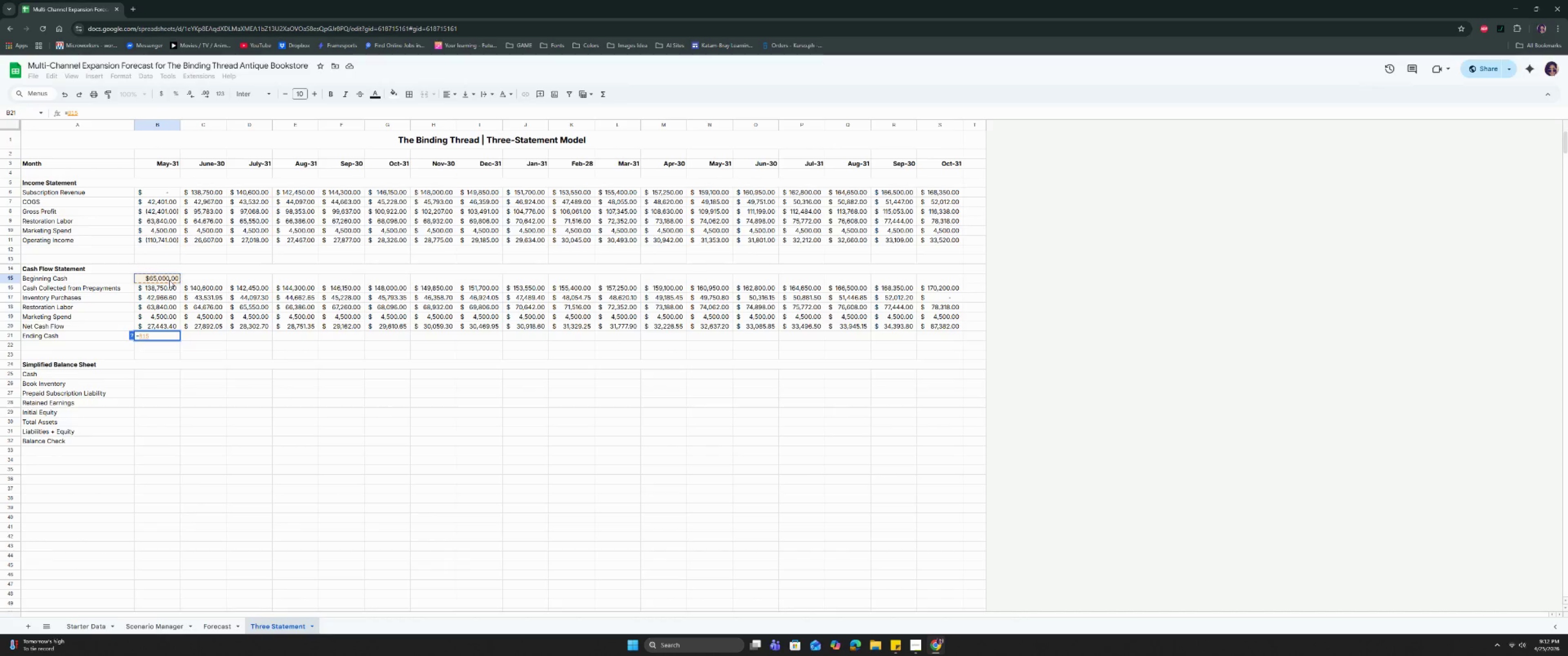 
key(Space)
 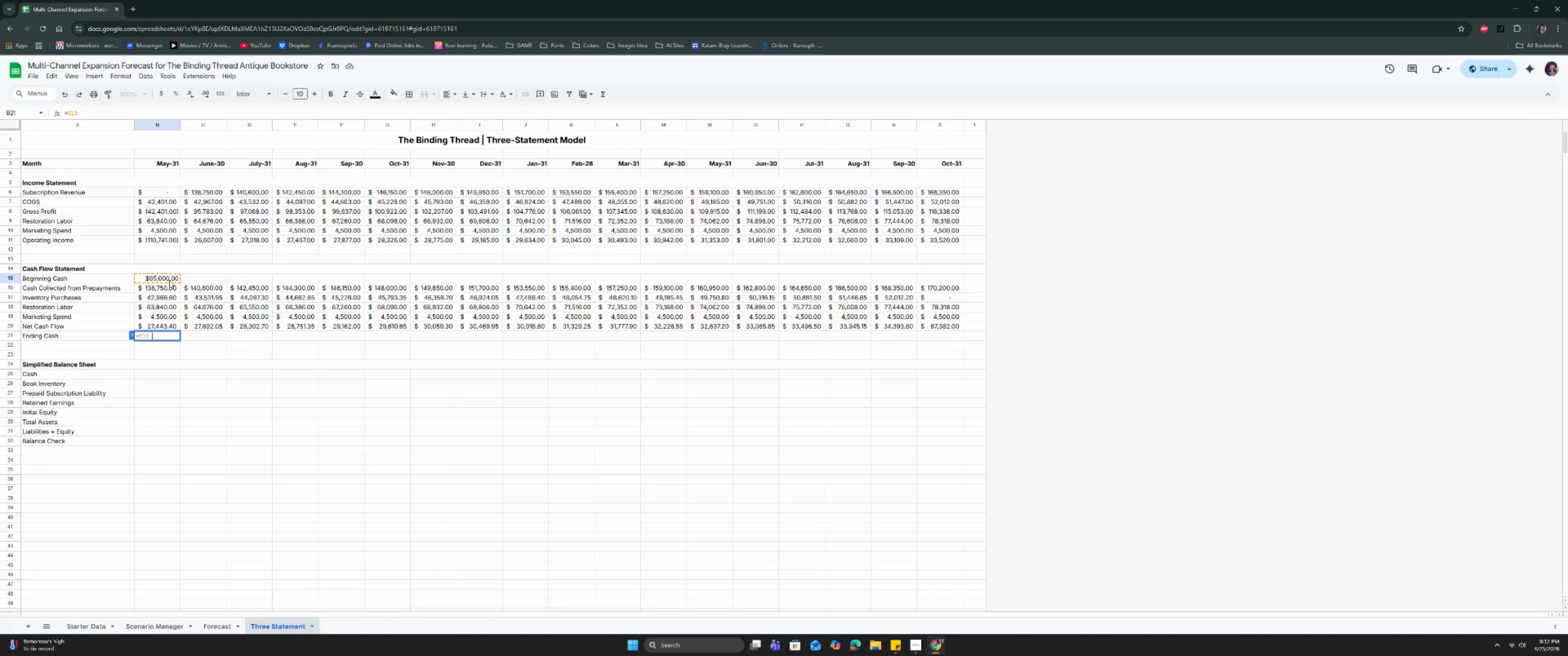 
key(Shift+Equal)
 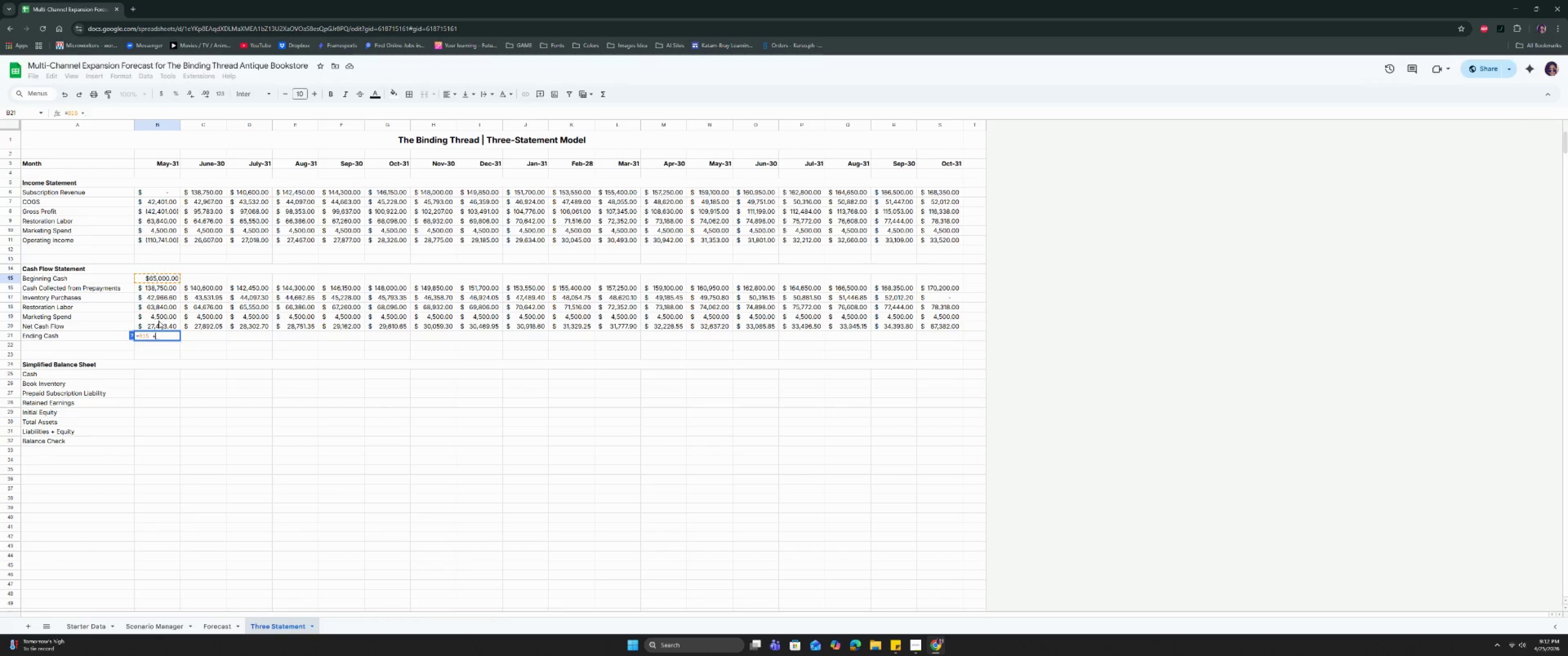 
left_click([161, 323])
 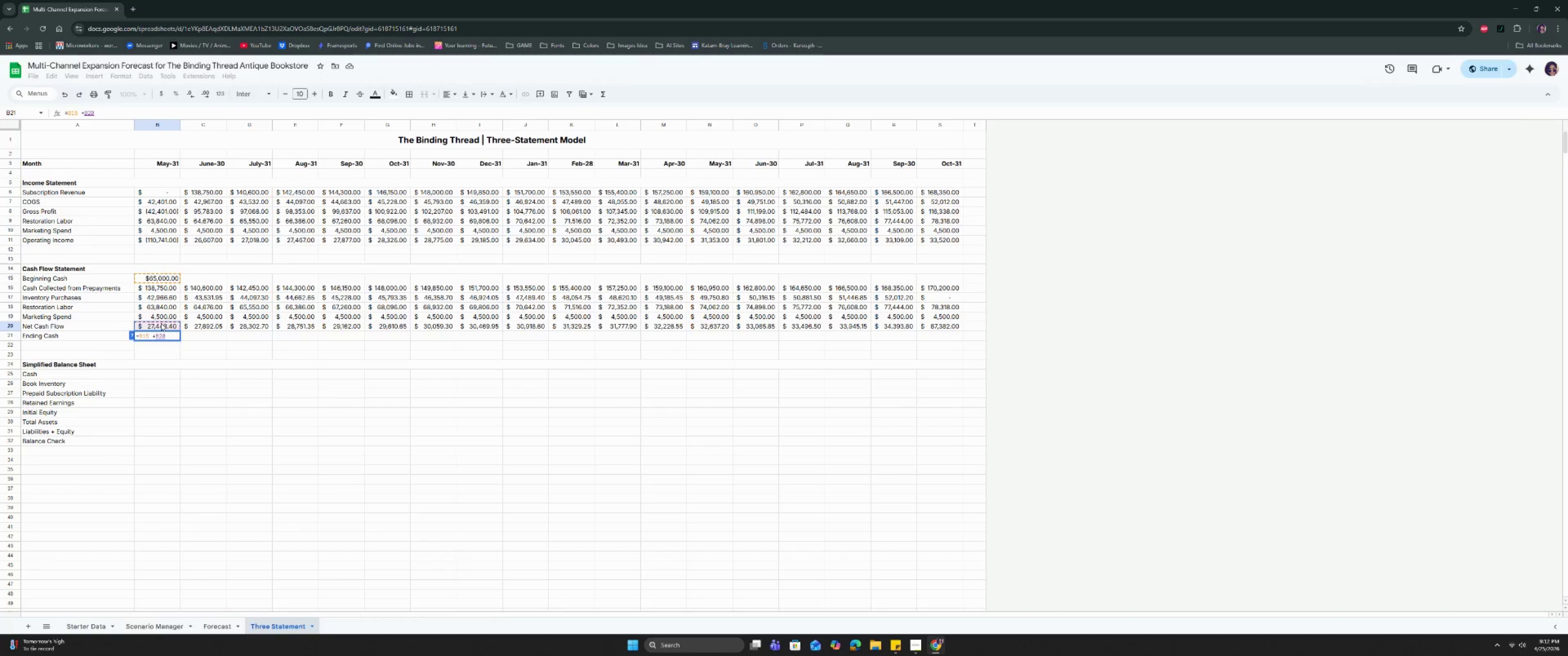 
key(ArrowLeft)
 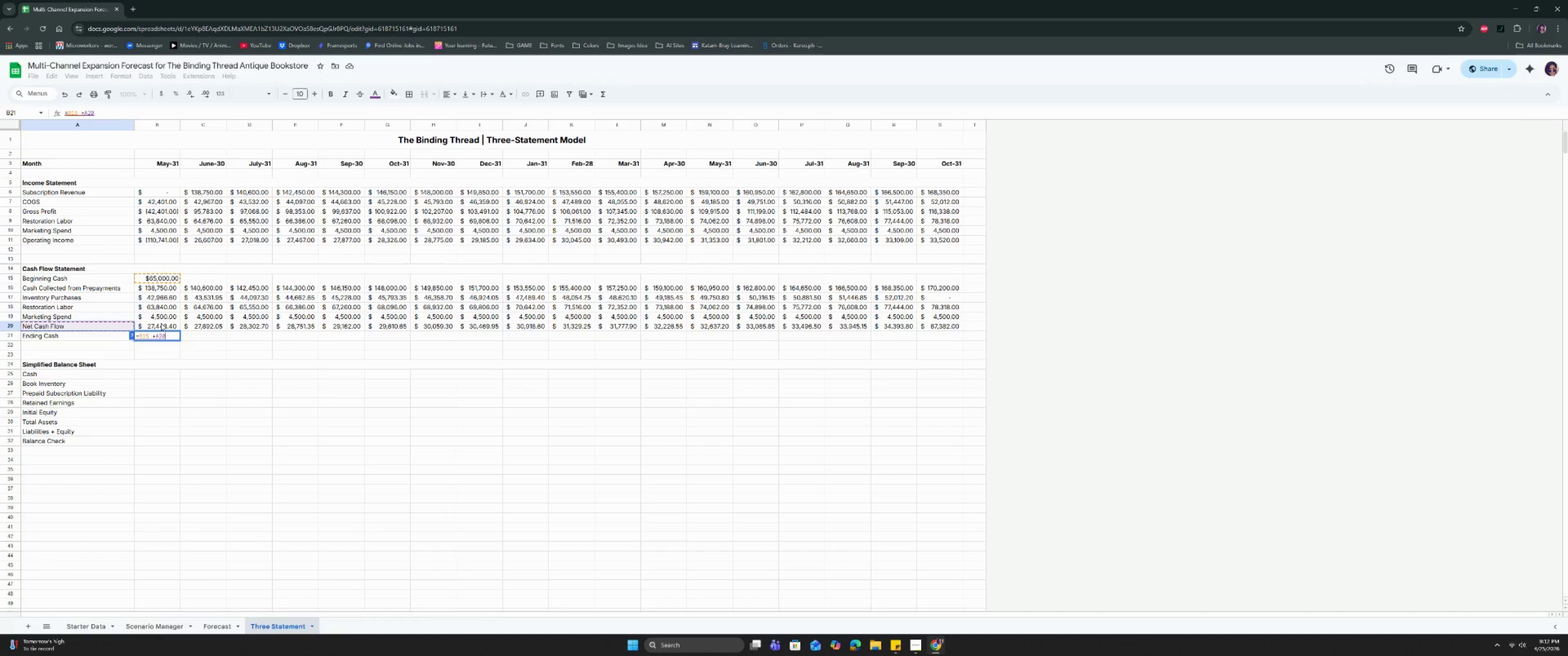 
key(ArrowRight)
 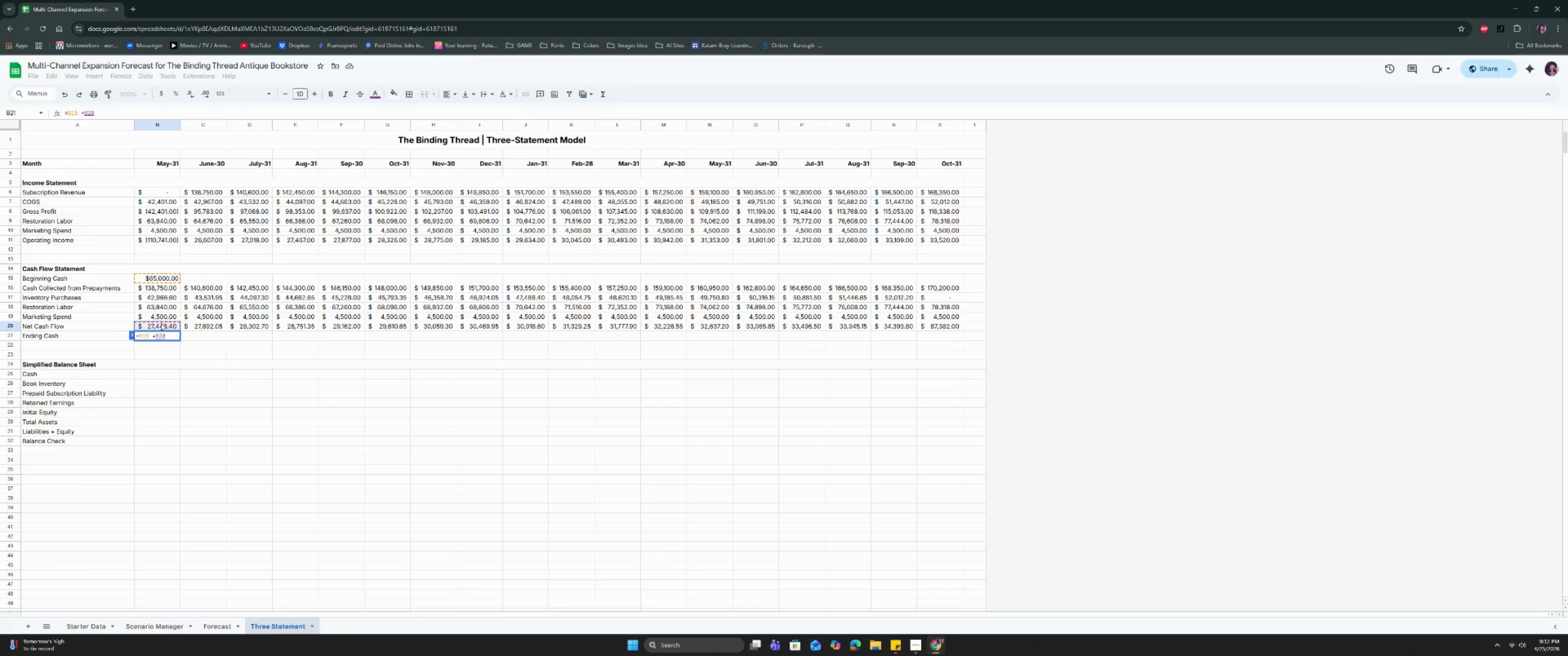 
key(Backspace)
 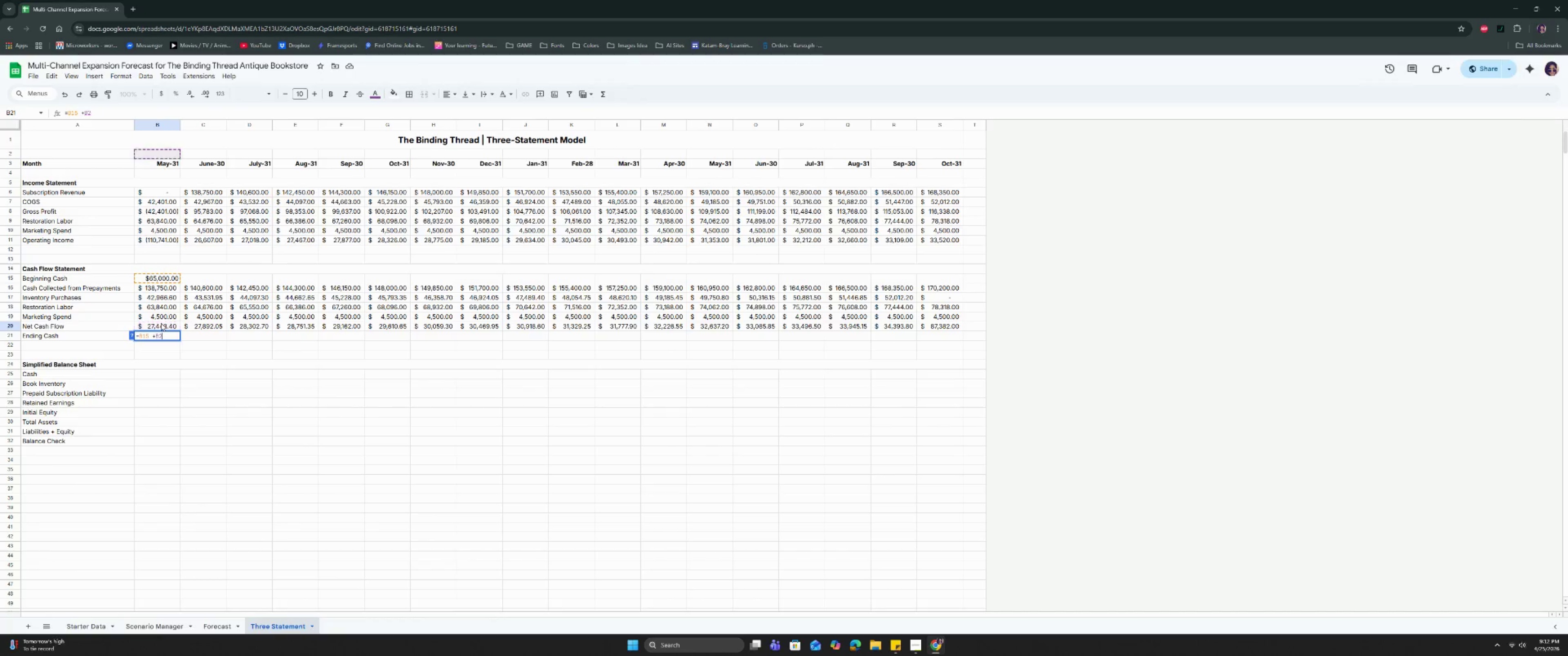 
key(Backspace)
 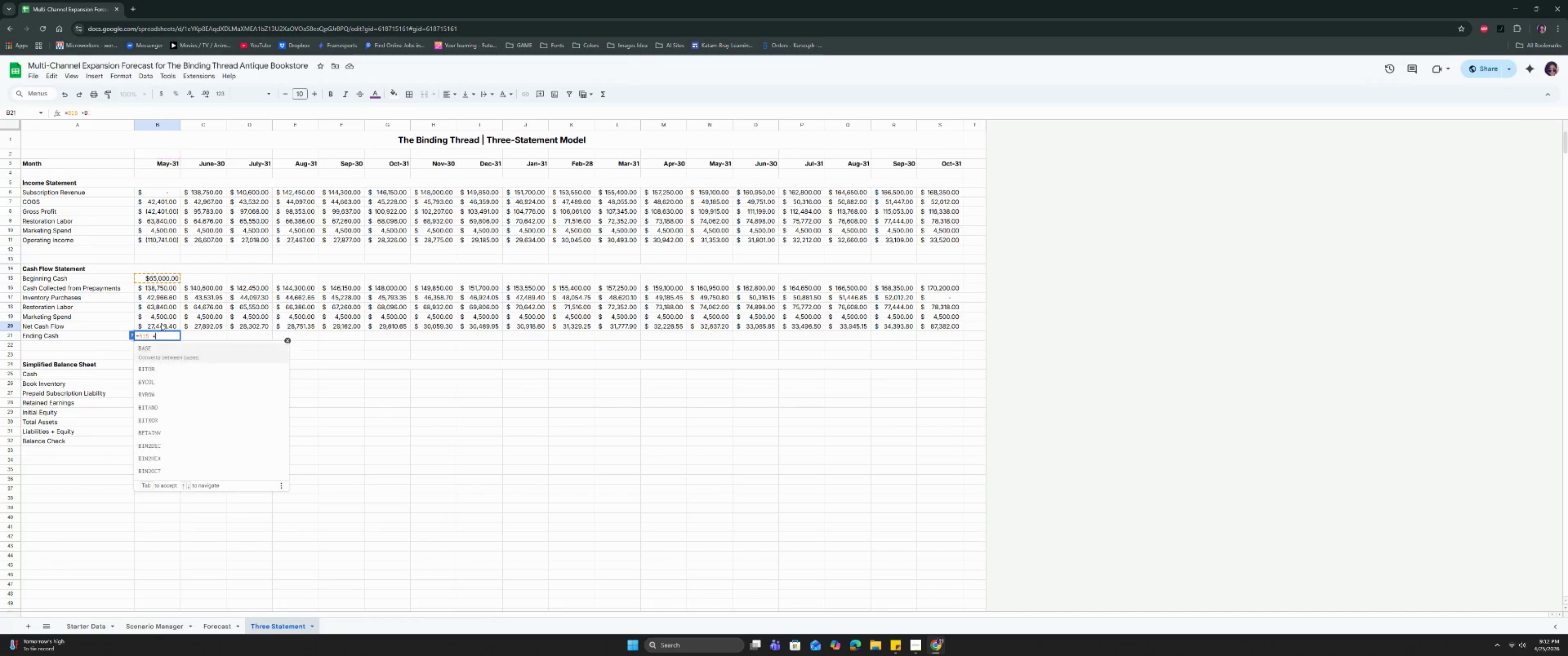 
key(Backspace)
 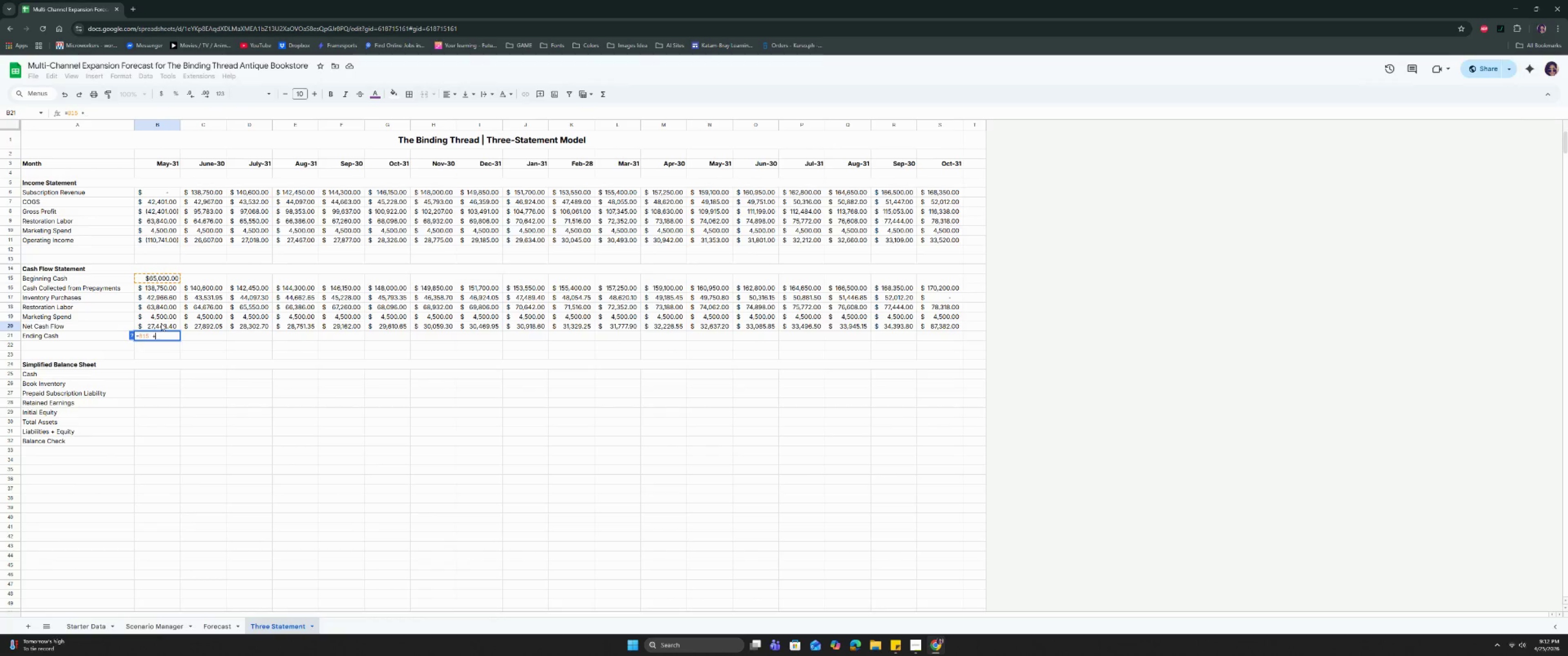 
key(Space)
 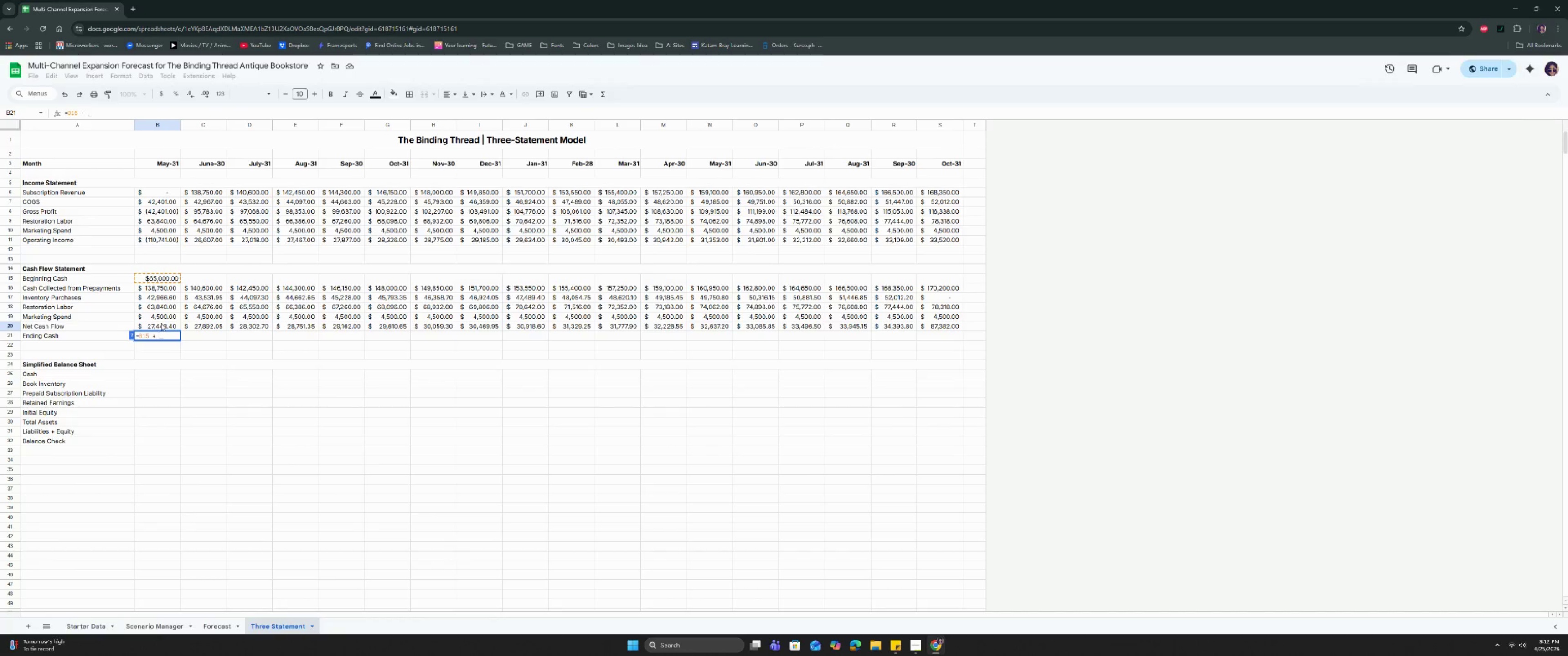 
left_click([161, 323])
 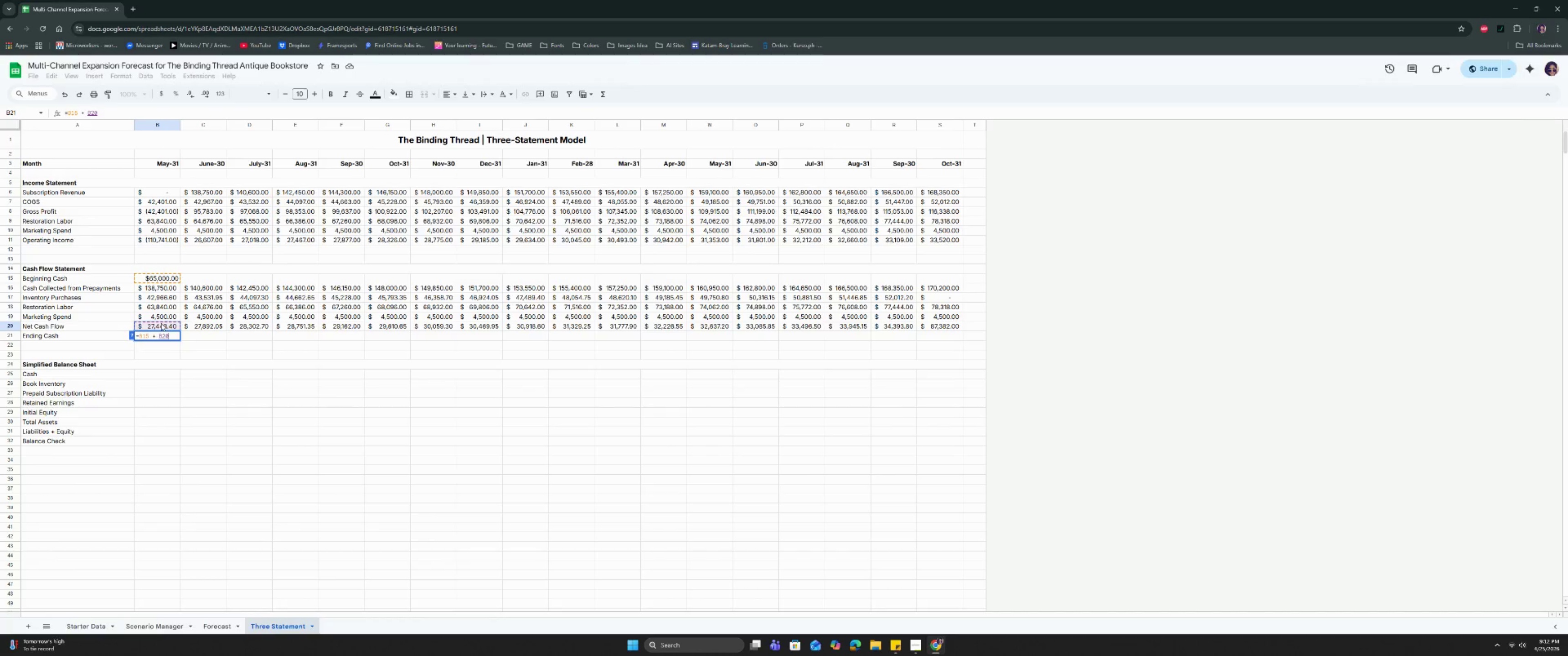 
key(Enter)
 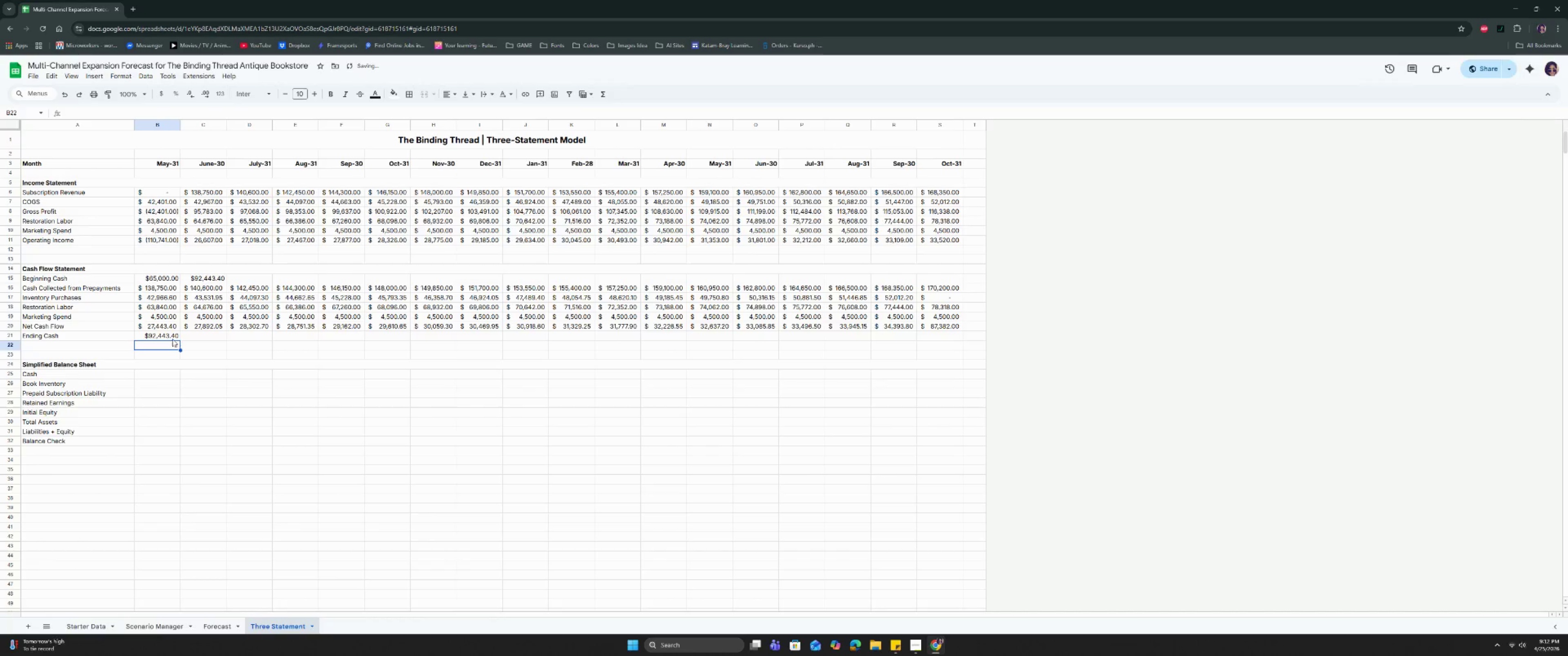 
left_click([171, 336])
 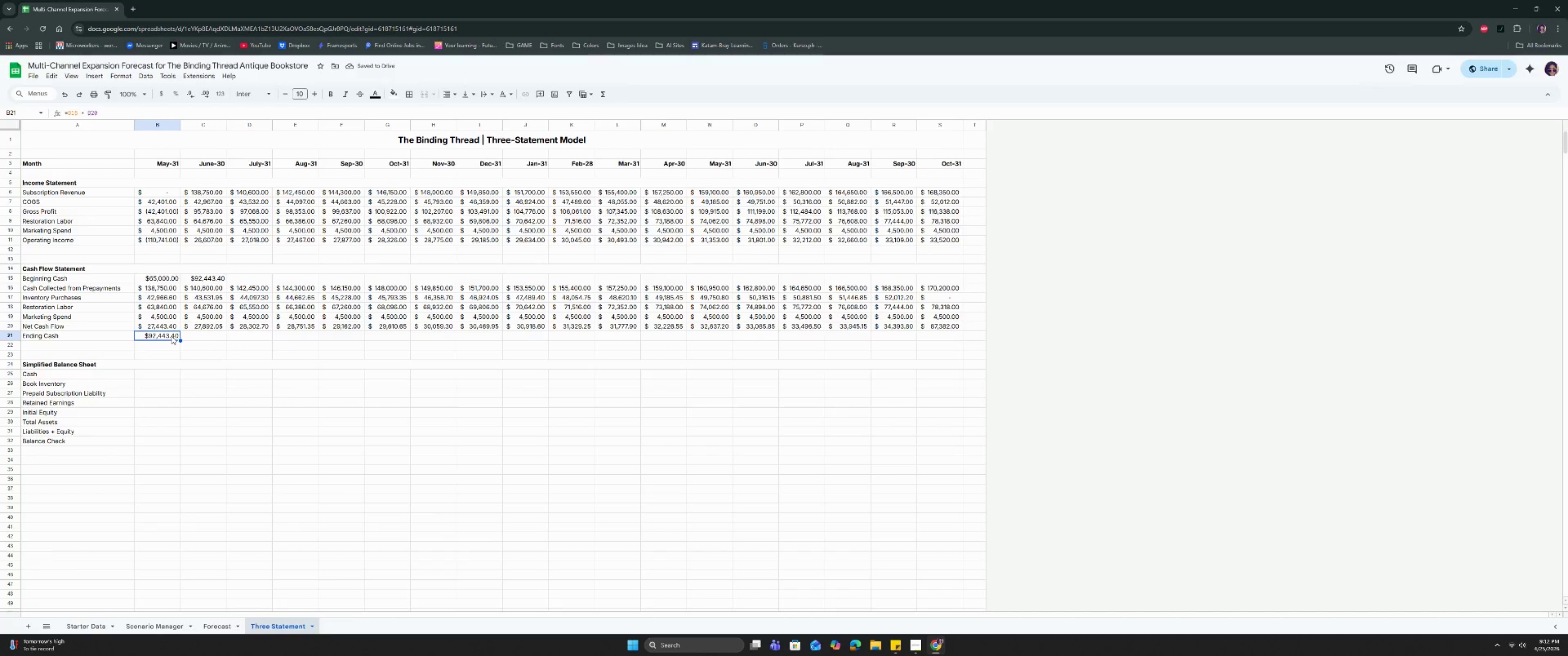 
wait(5.15)
 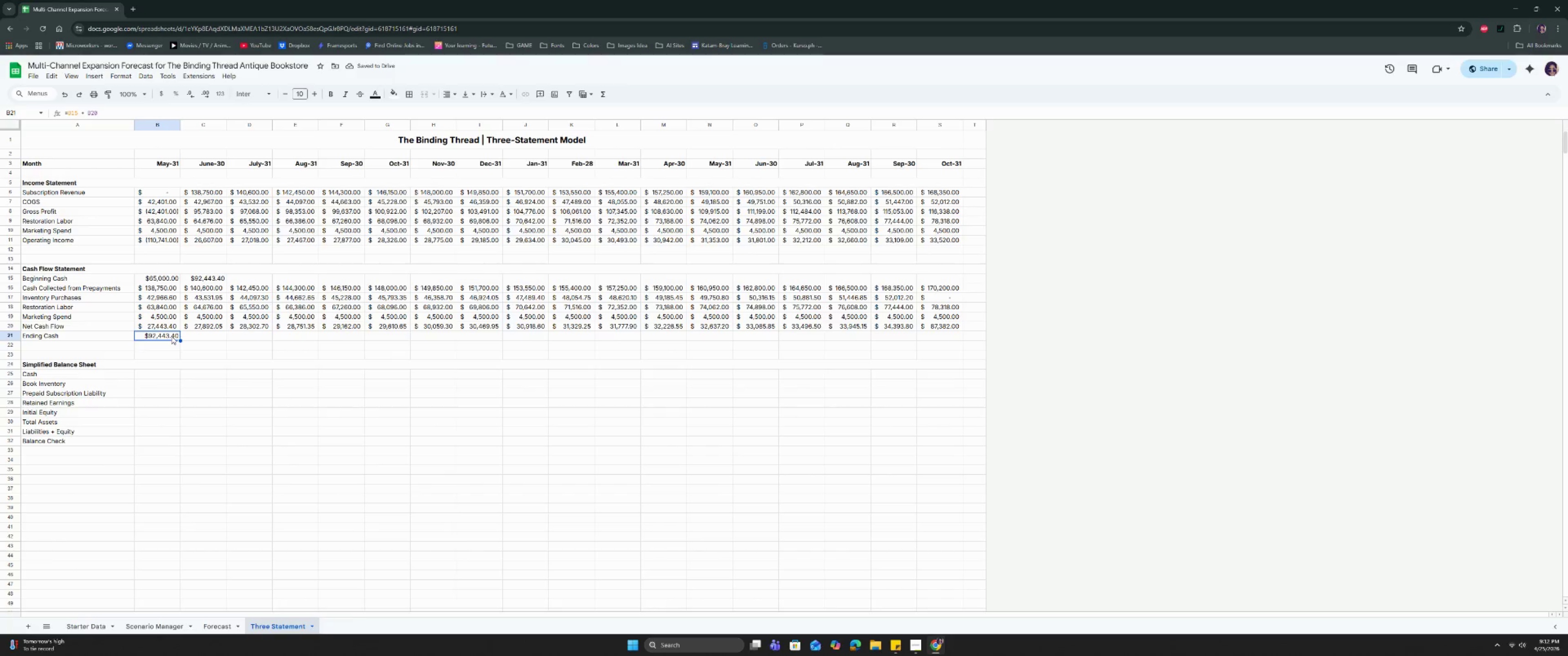 
left_click_drag(start_coordinate=[180, 340], to_coordinate=[926, 333])
 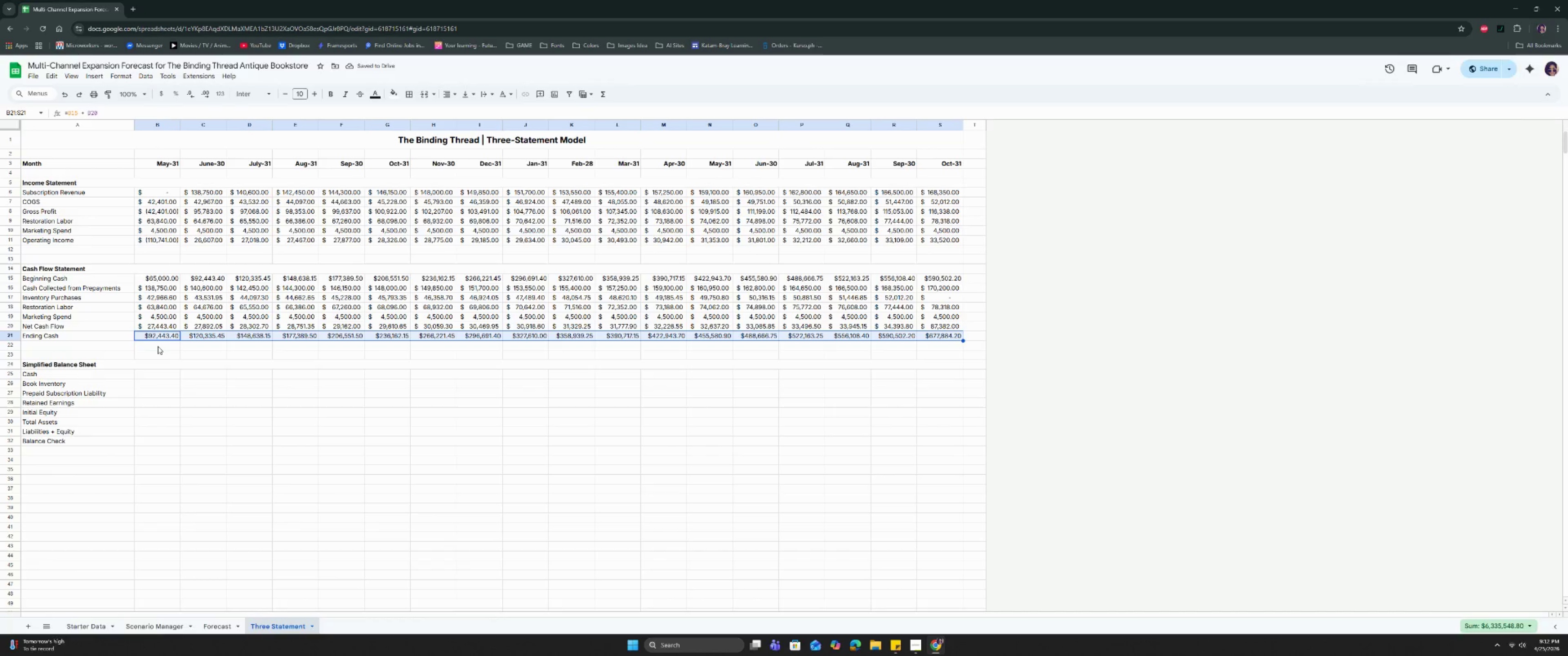 
left_click([158, 346])
 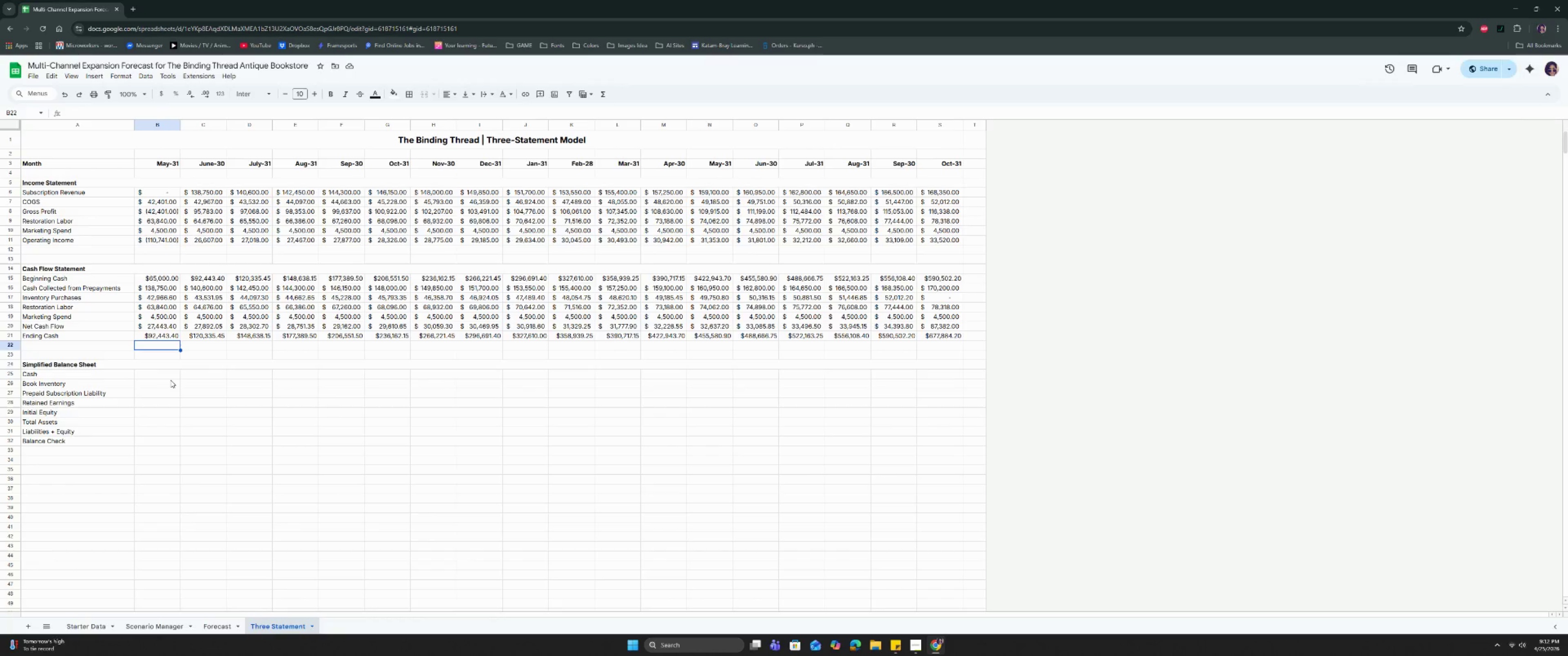 
wait(12.93)
 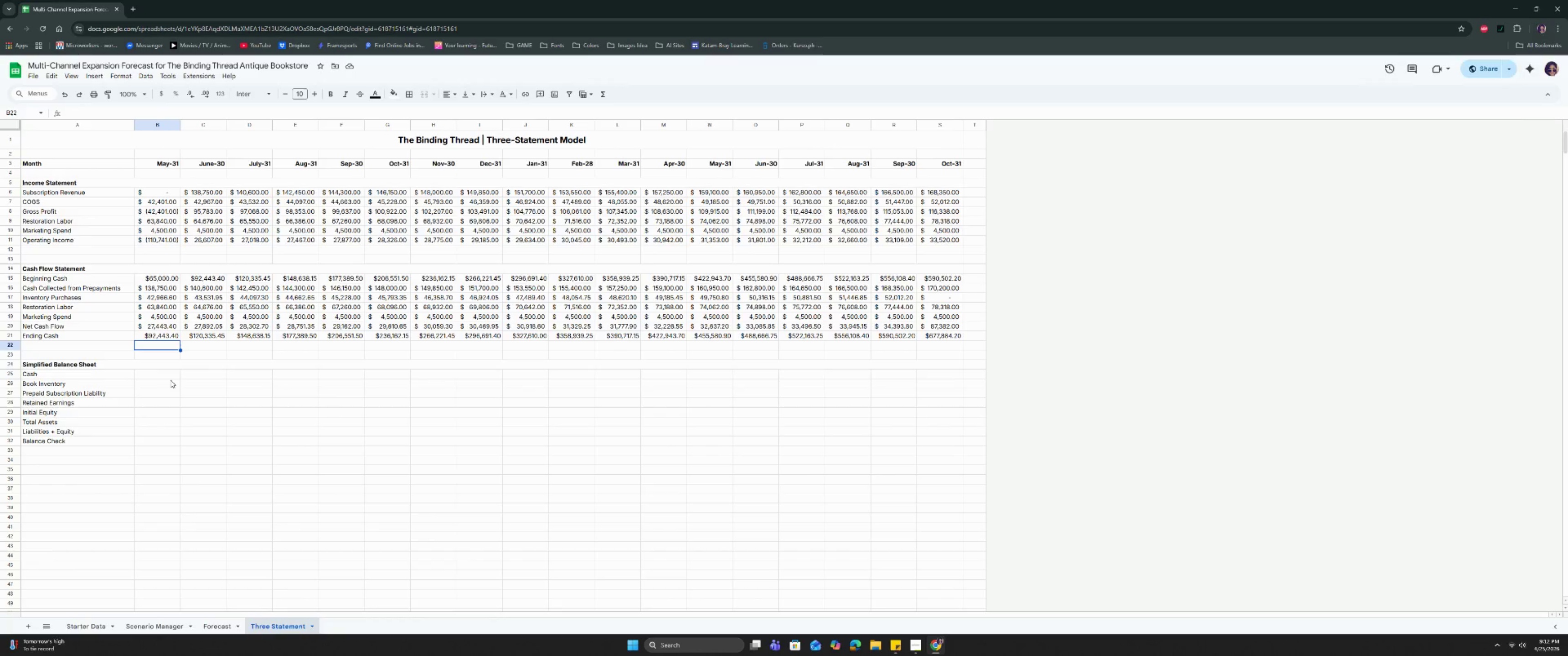 
left_click([166, 376])
 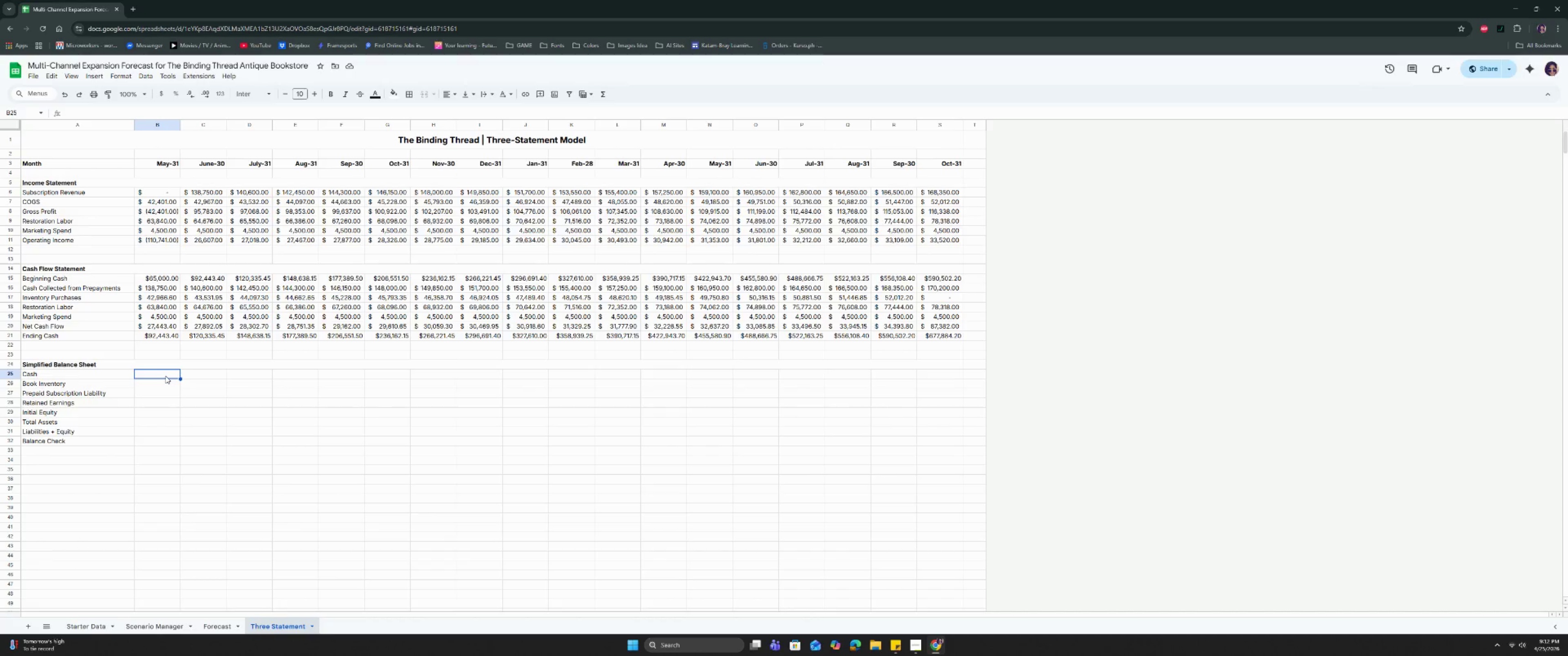 
wait(8.71)
 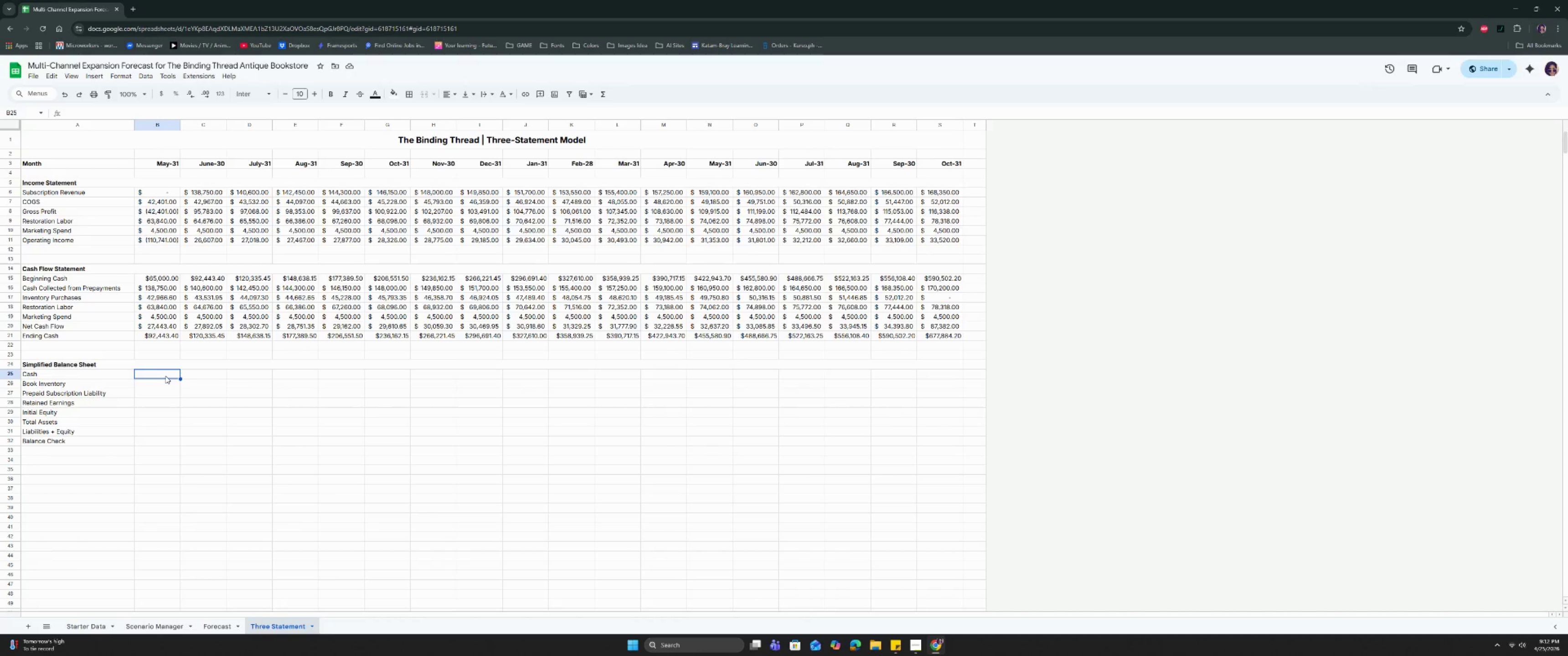 
key(Equal)
 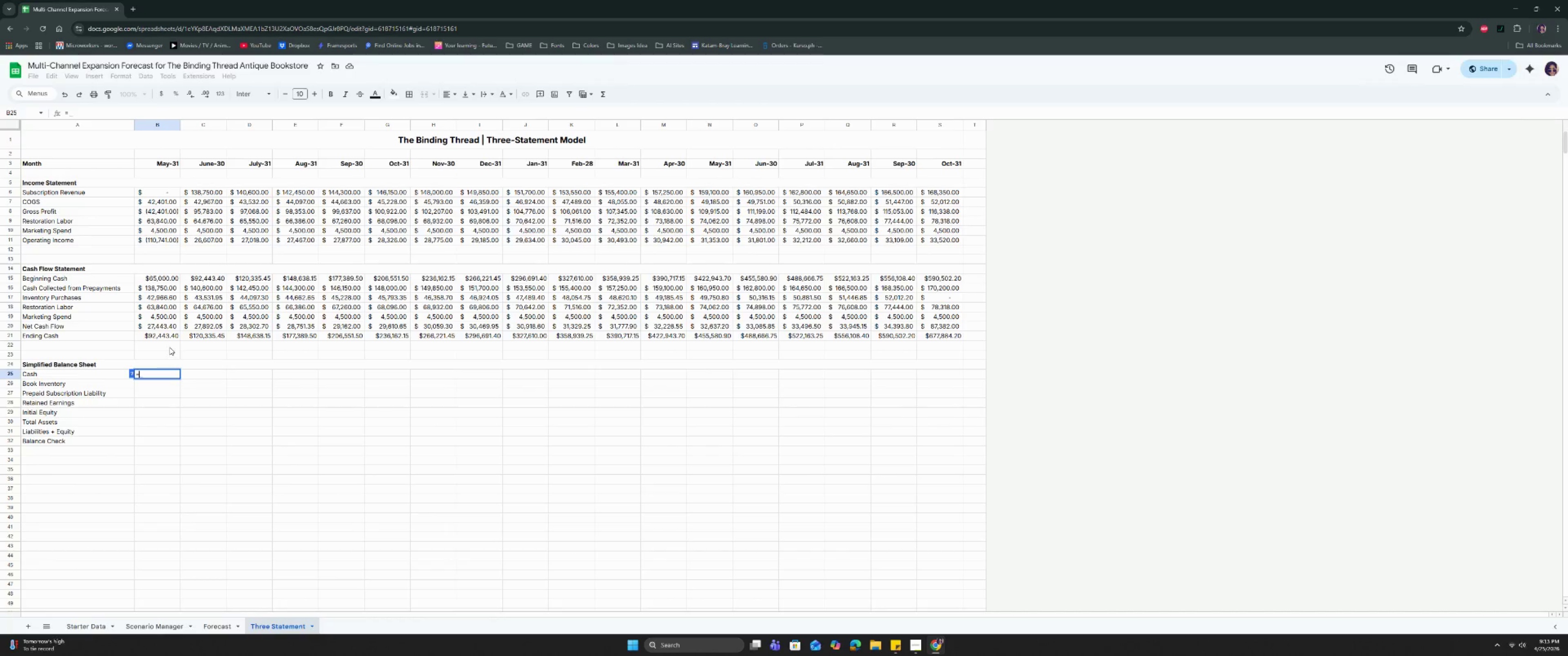 
left_click([168, 335])
 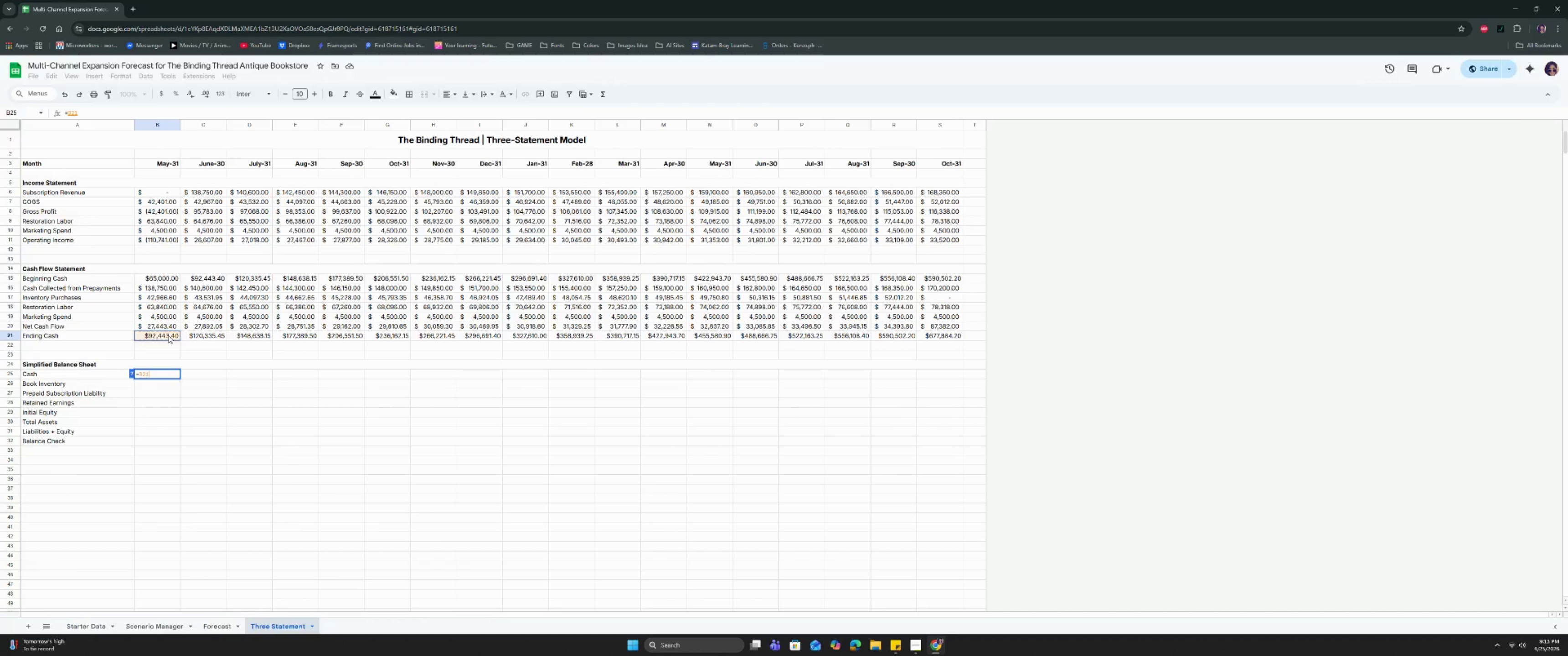 
key(Enter)
 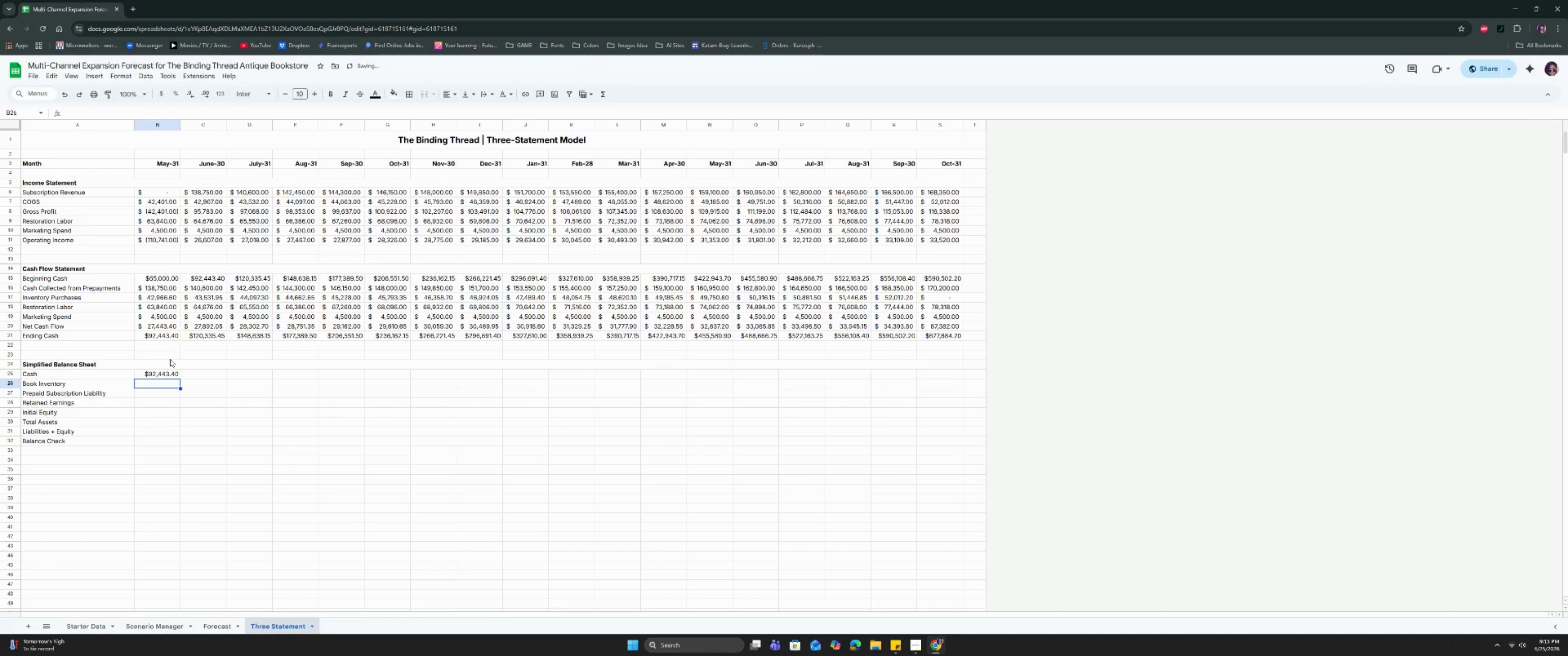 
left_click([175, 370])
 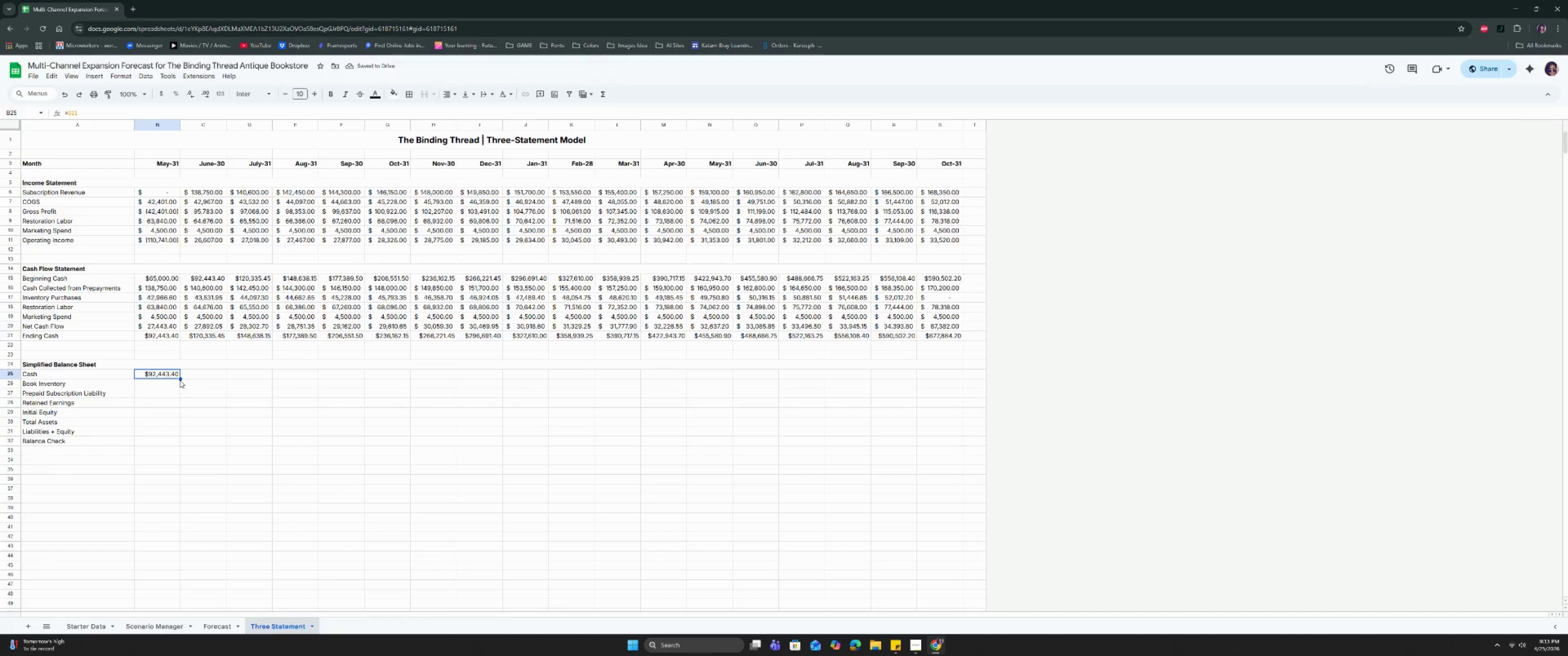 
left_click_drag(start_coordinate=[179, 379], to_coordinate=[926, 379])
 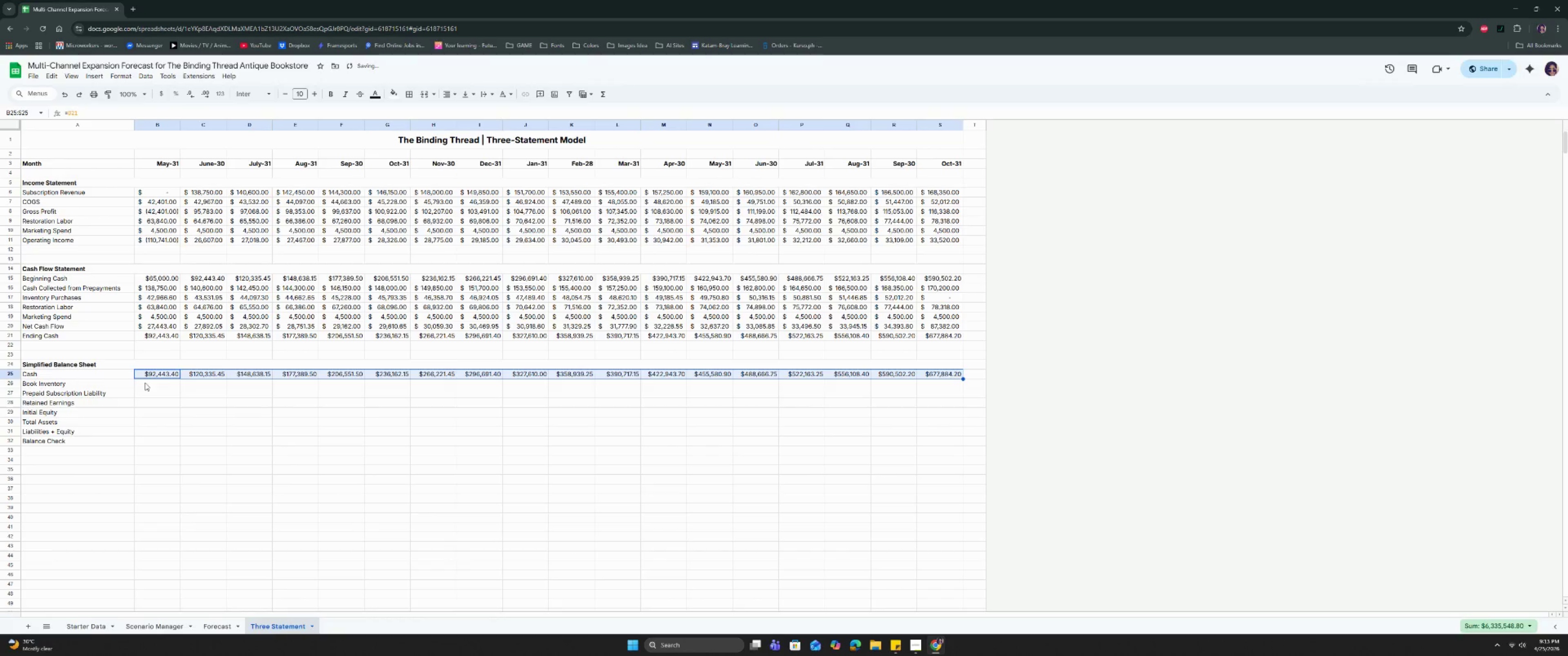 
left_click([145, 383])
 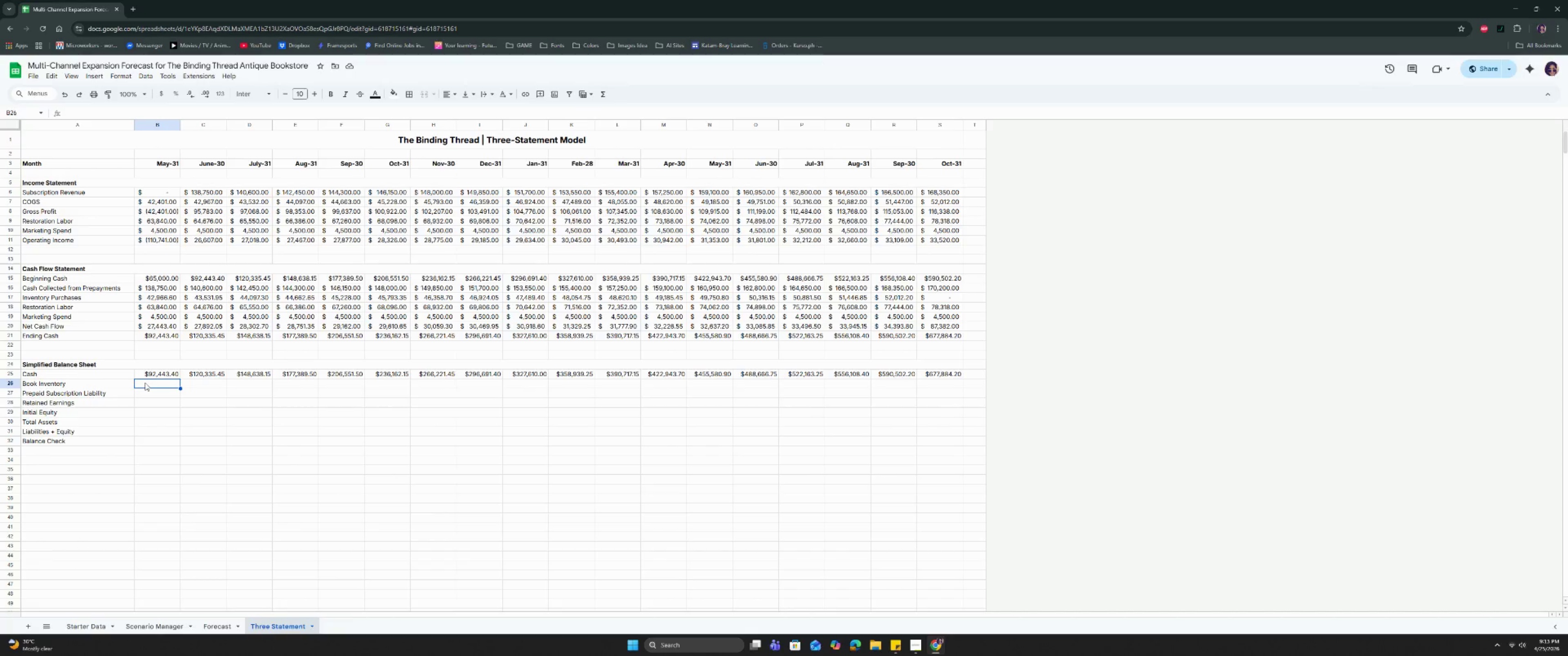 
wait(10.07)
 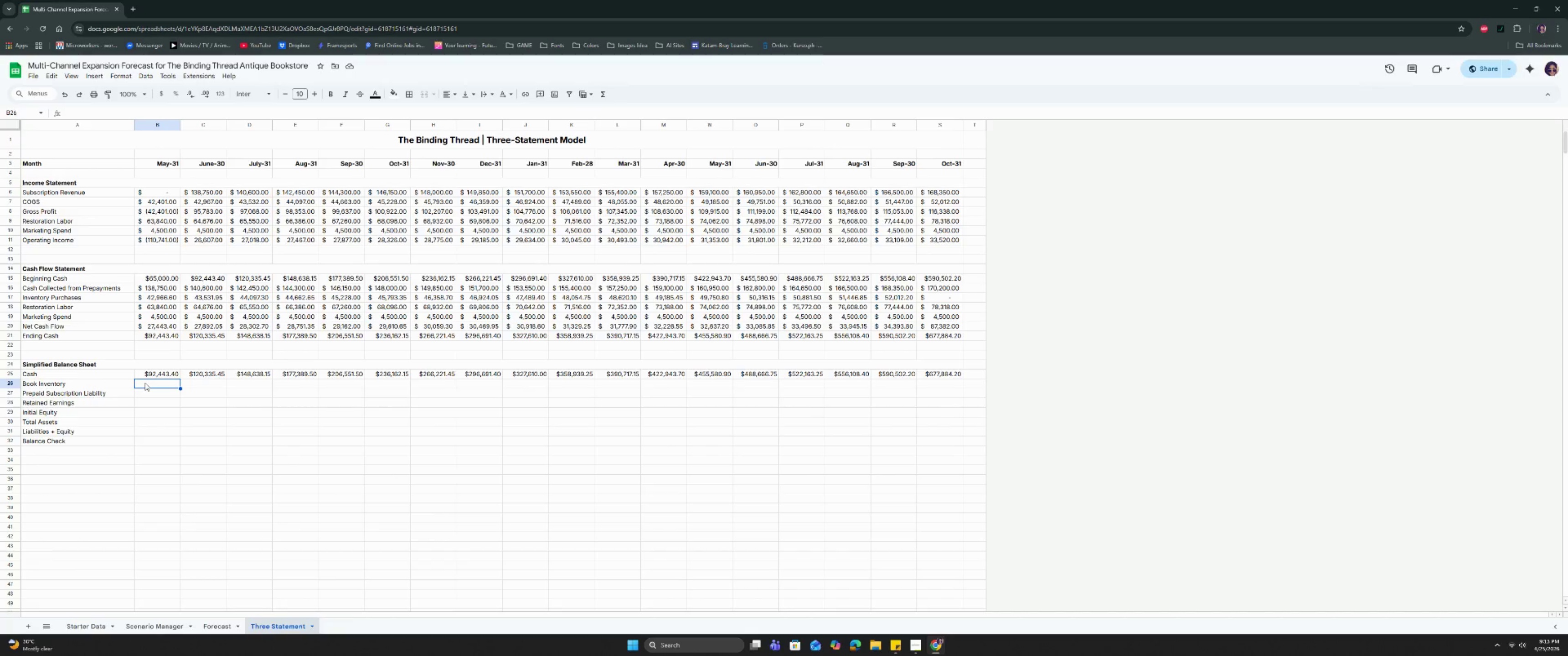 
key(Equal)
 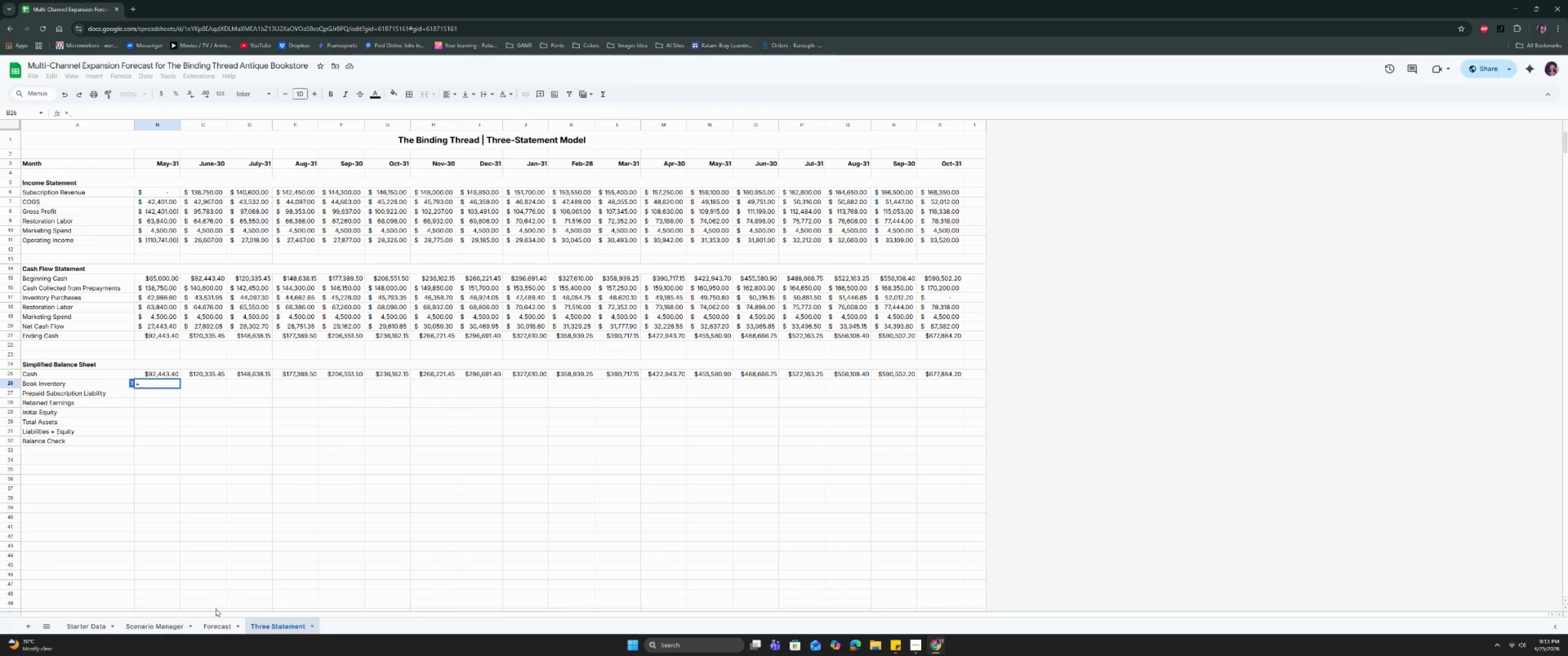 
left_click([219, 626])
 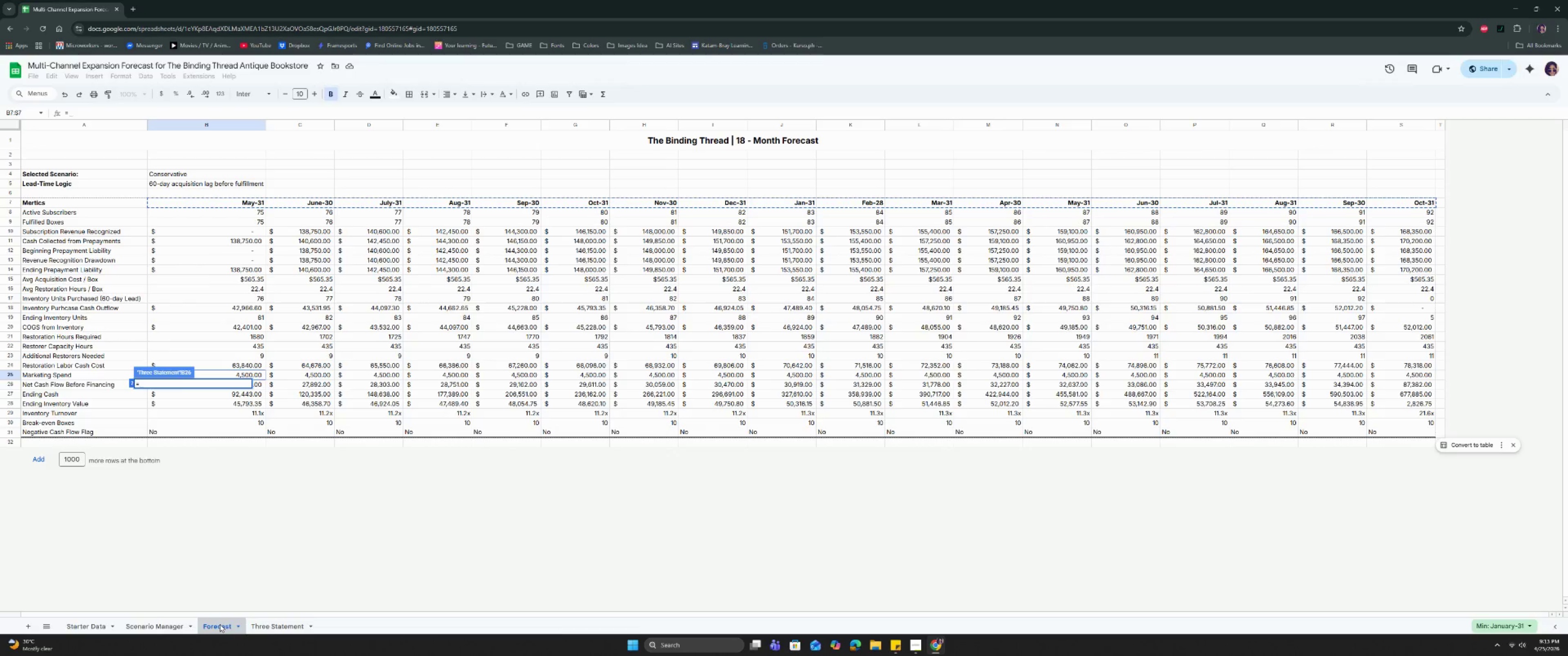 
wait(15.12)
 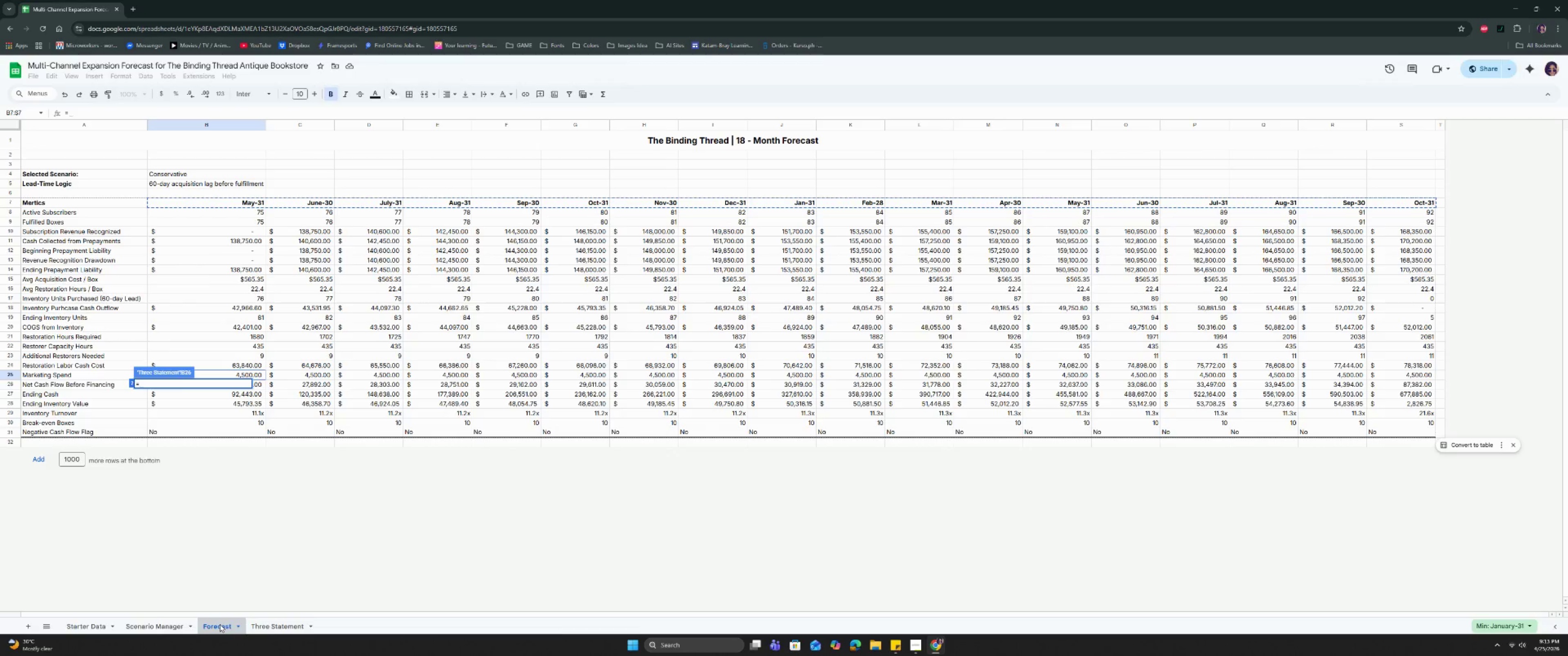 
left_click([214, 403])
 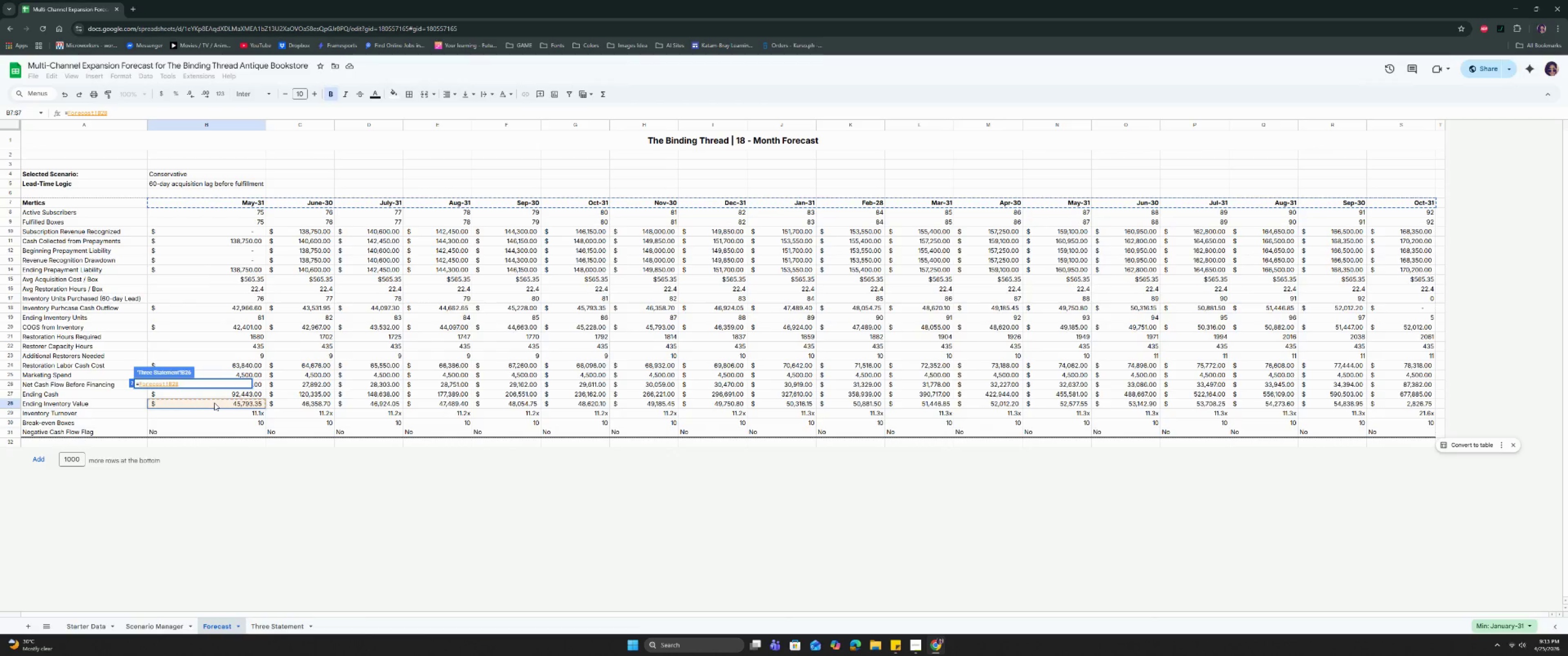 
key(Enter)
 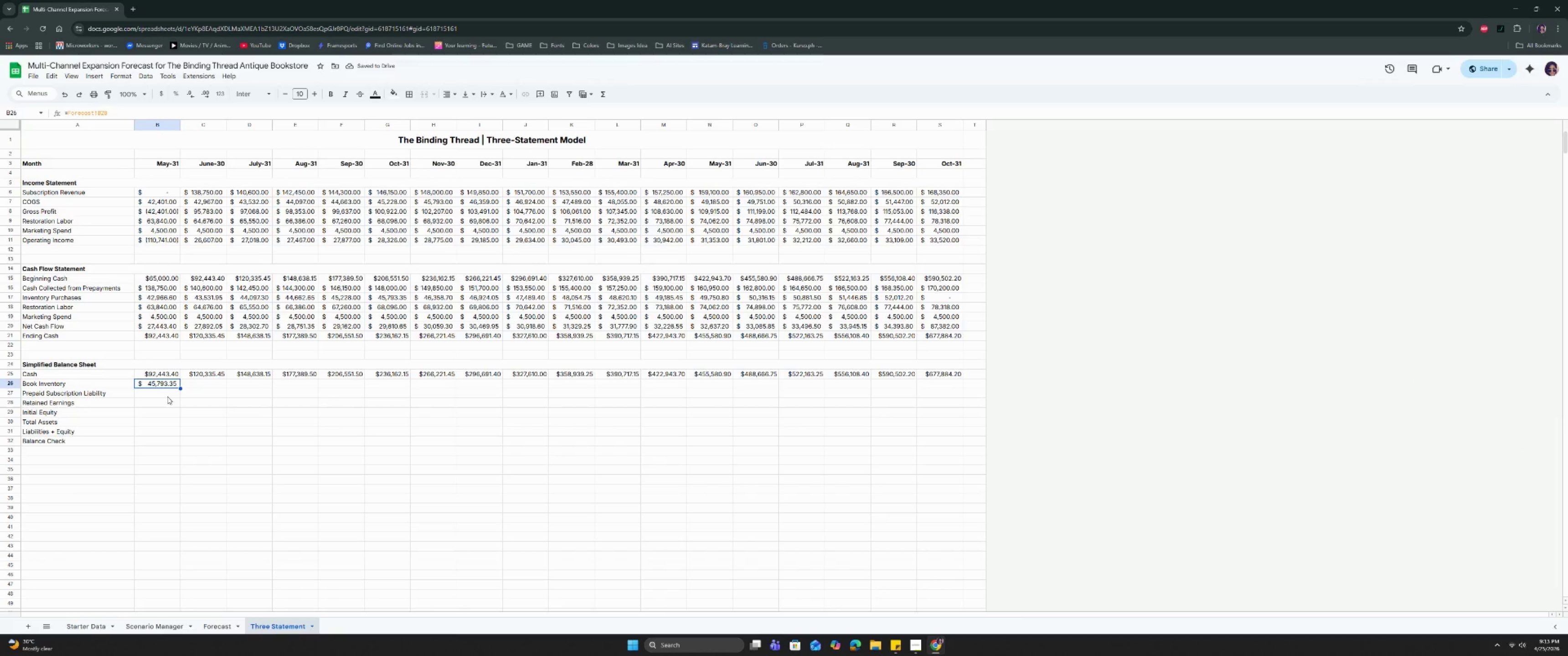 
wait(8.28)
 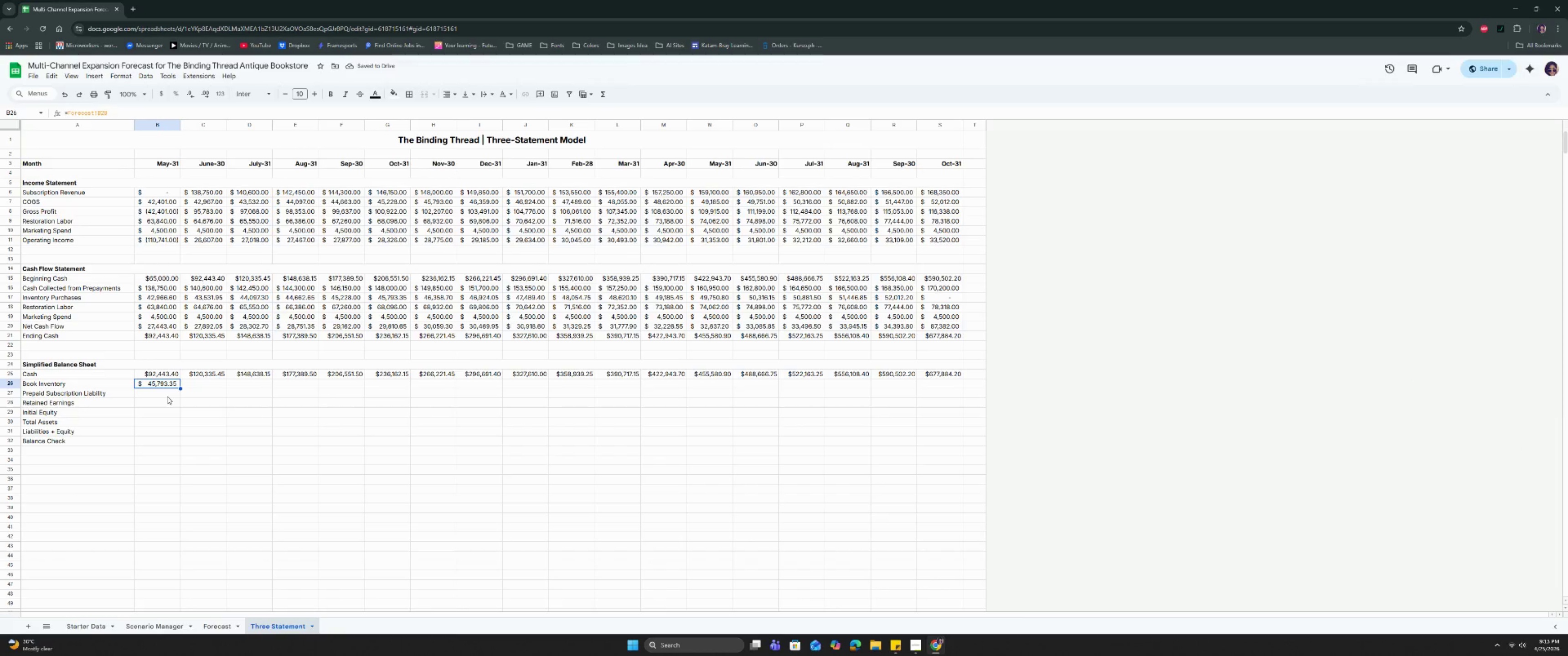 
left_click_drag(start_coordinate=[179, 389], to_coordinate=[930, 382])
 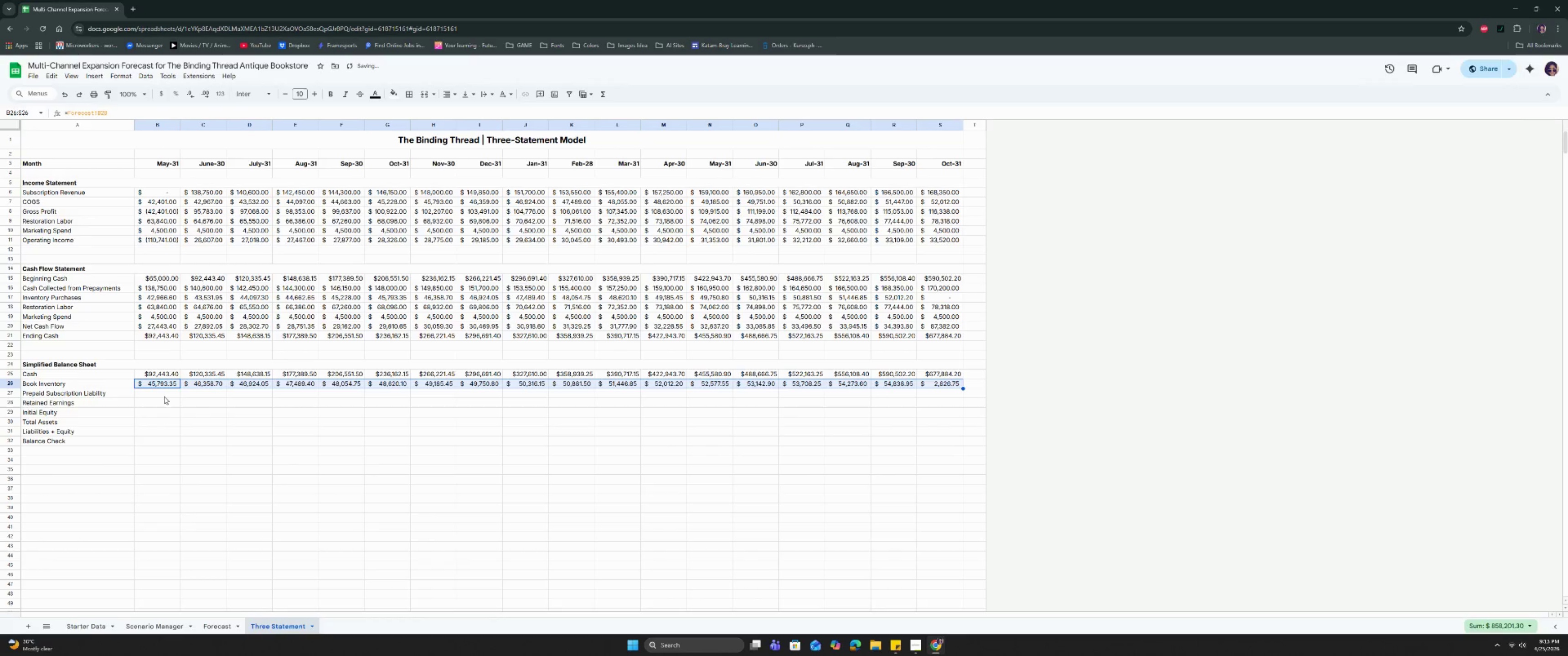 
left_click([164, 395])
 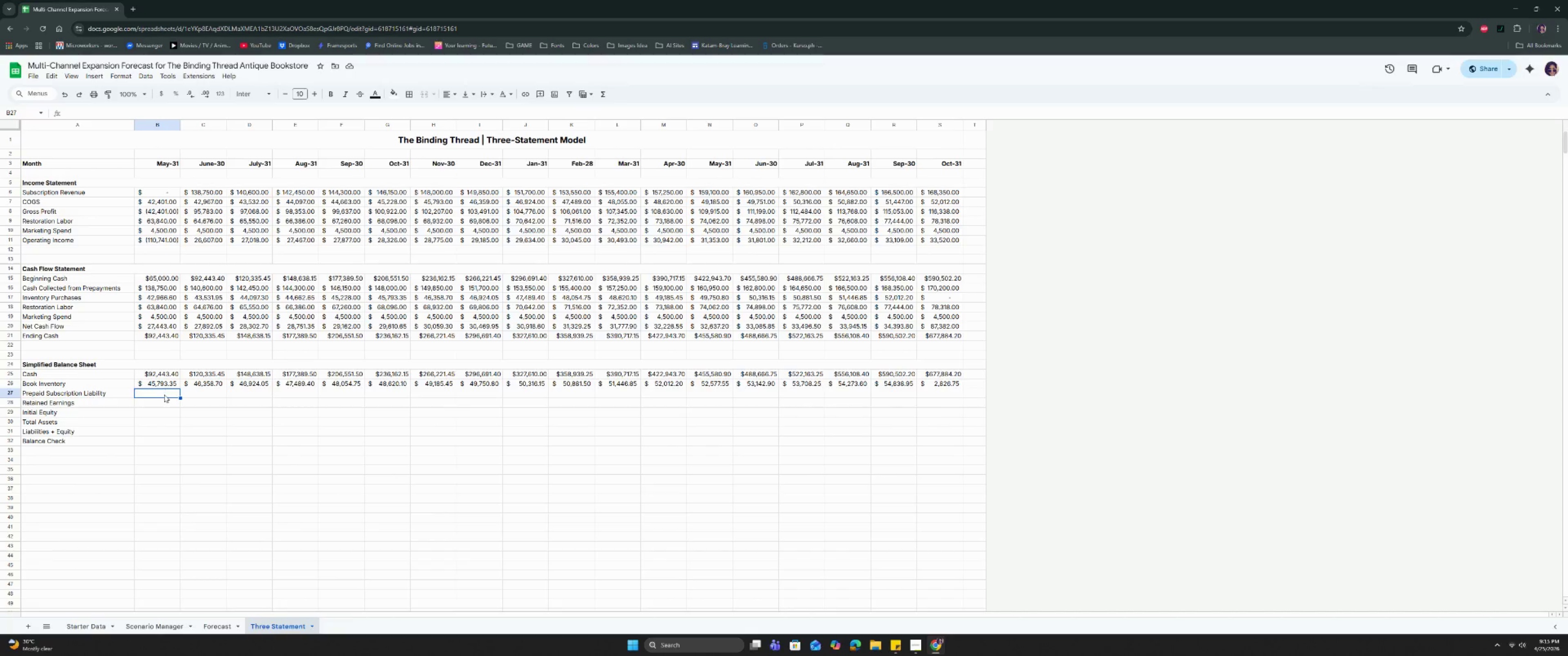 
wait(107.12)
 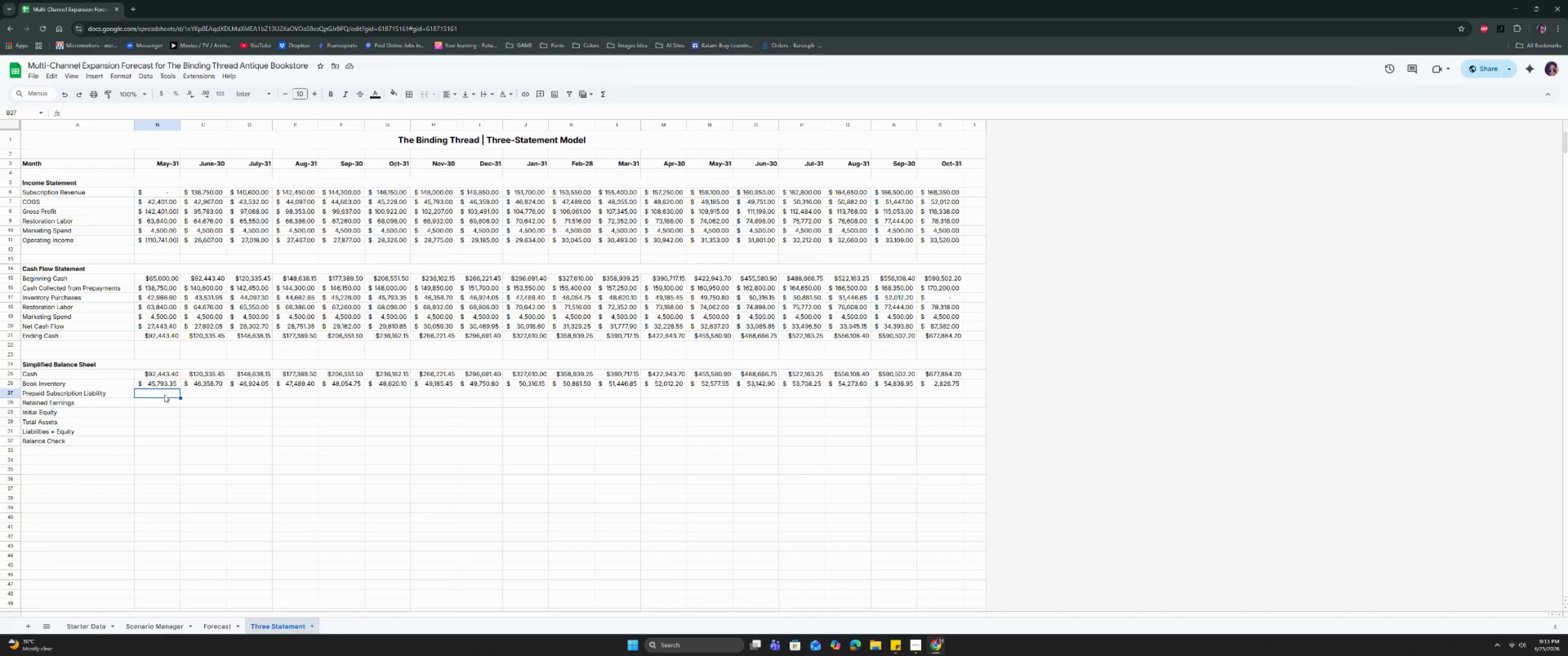 
key(Equal)
 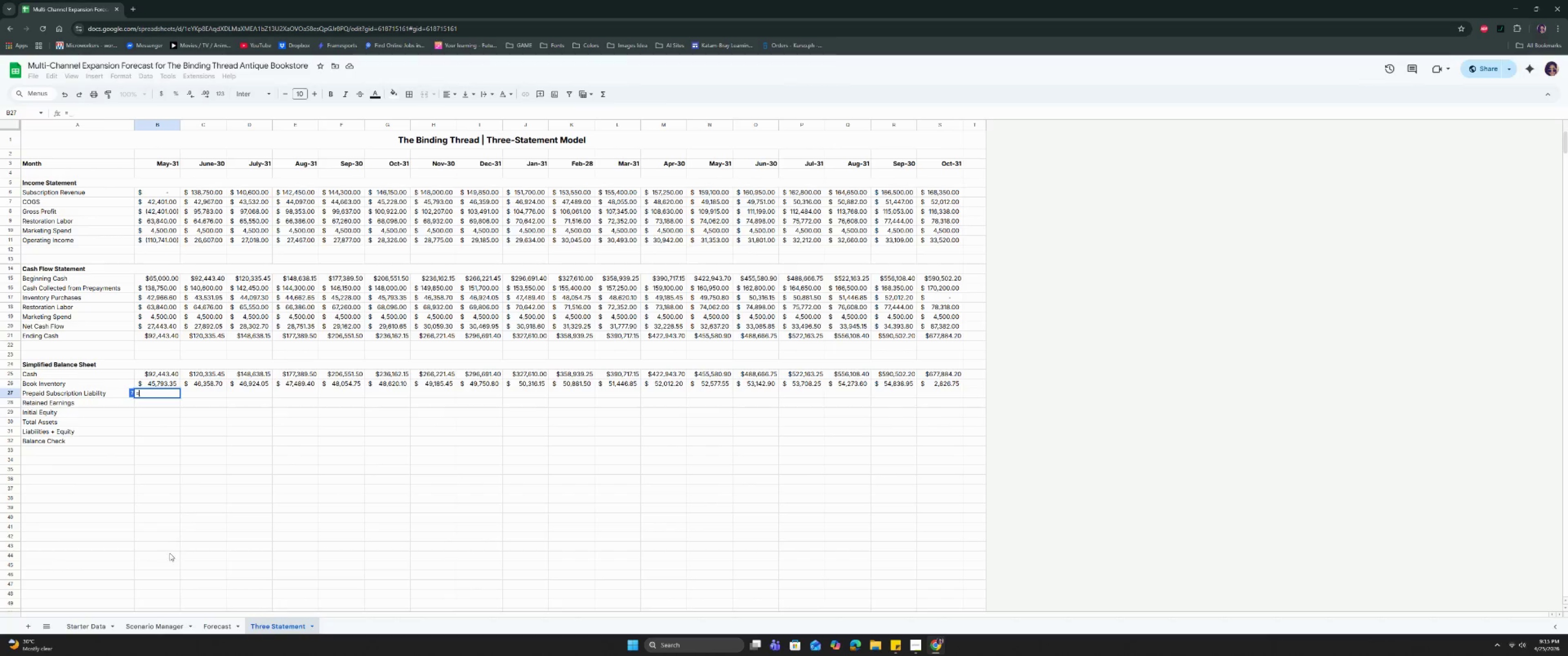 
left_click([216, 629])
 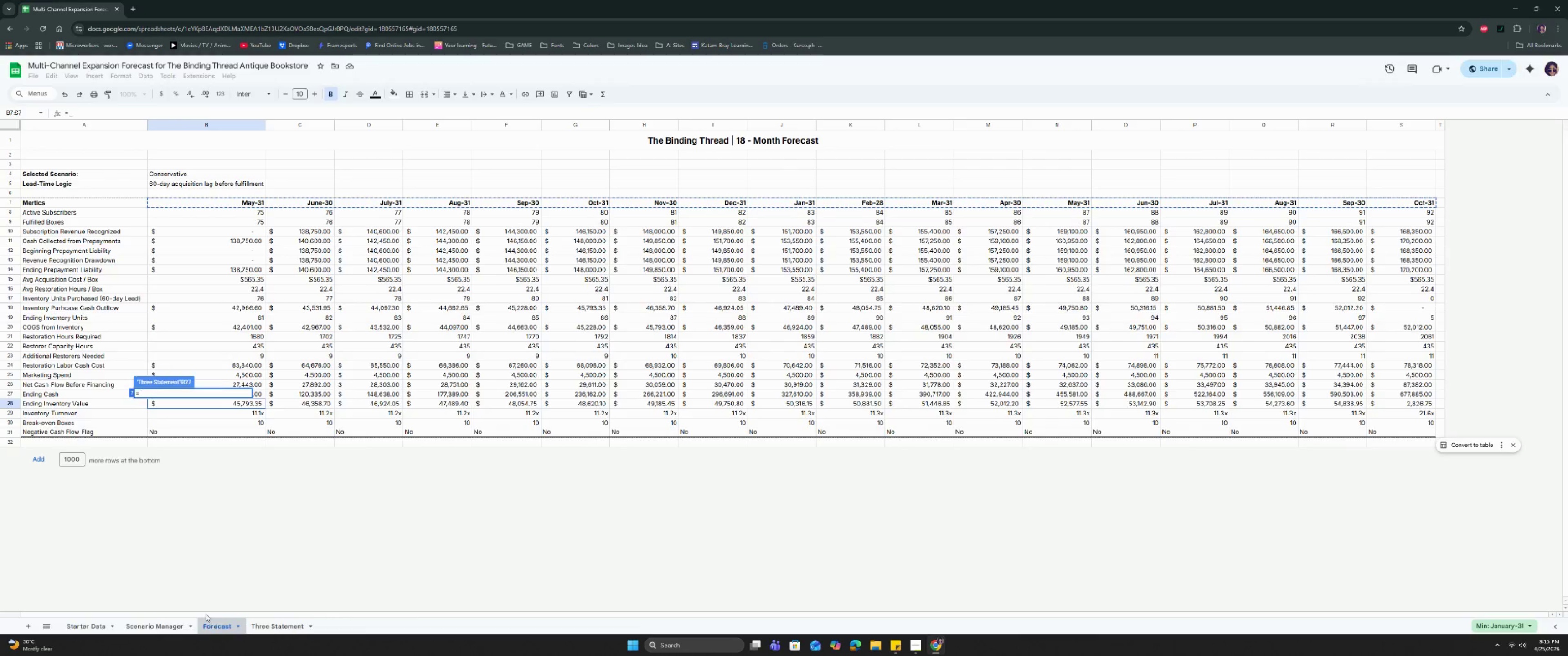 
wait(12.4)
 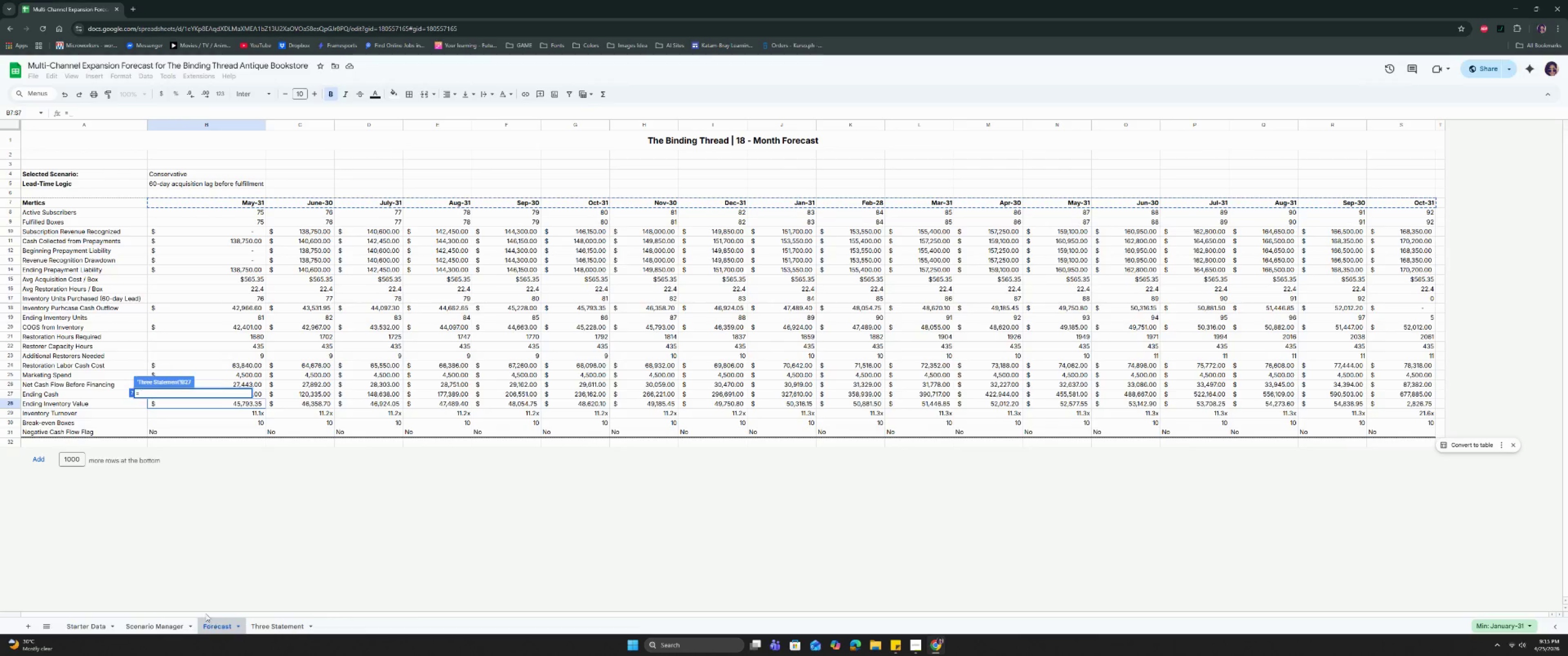 
left_click([181, 273])
 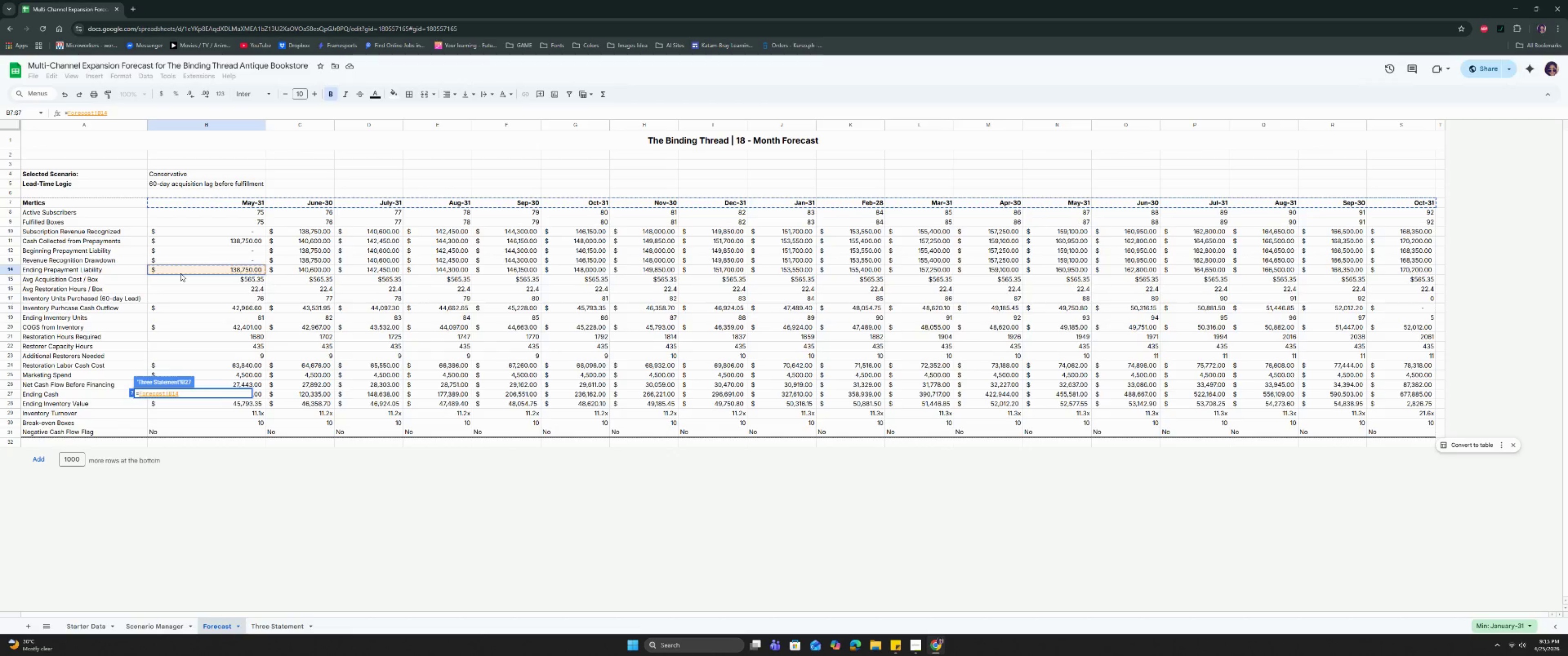 
key(Enter)
 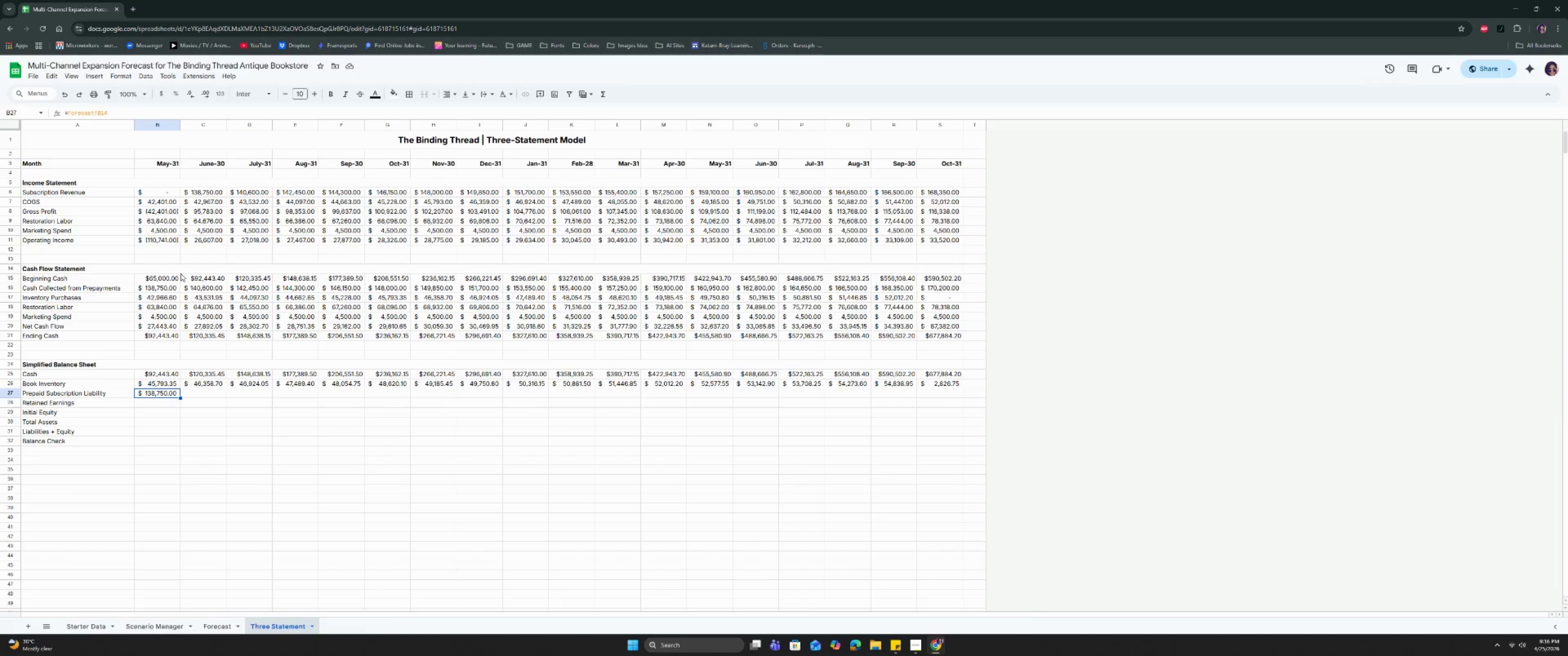 
wait(11.51)
 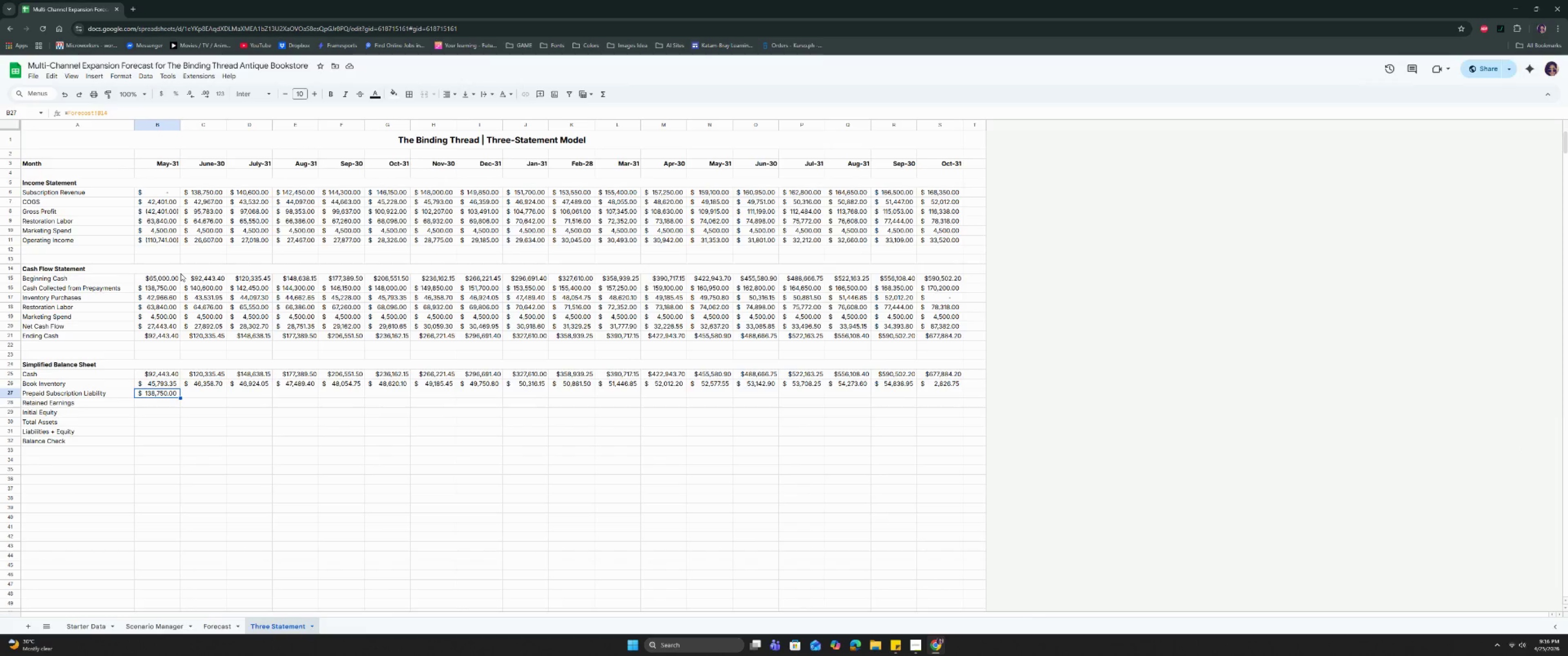 
left_click_drag(start_coordinate=[180, 397], to_coordinate=[931, 388])
 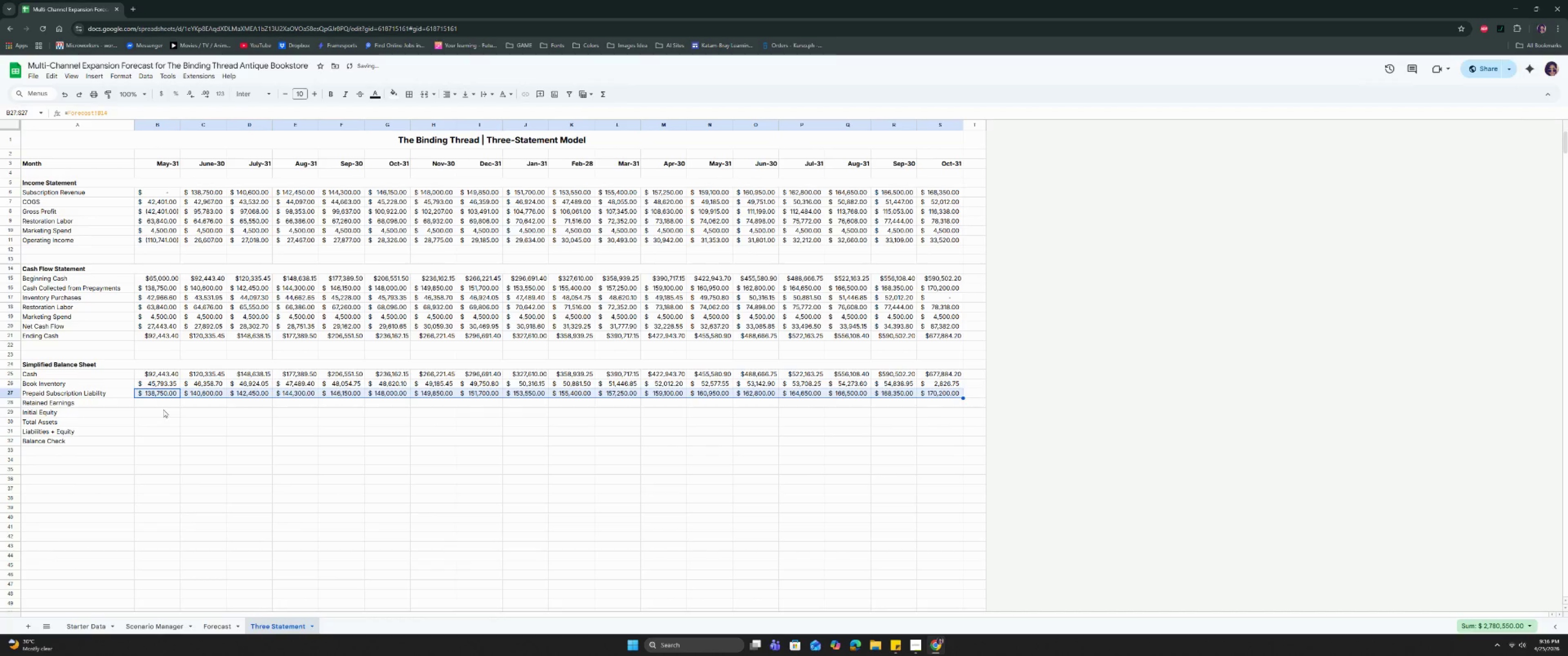 
left_click([163, 409])
 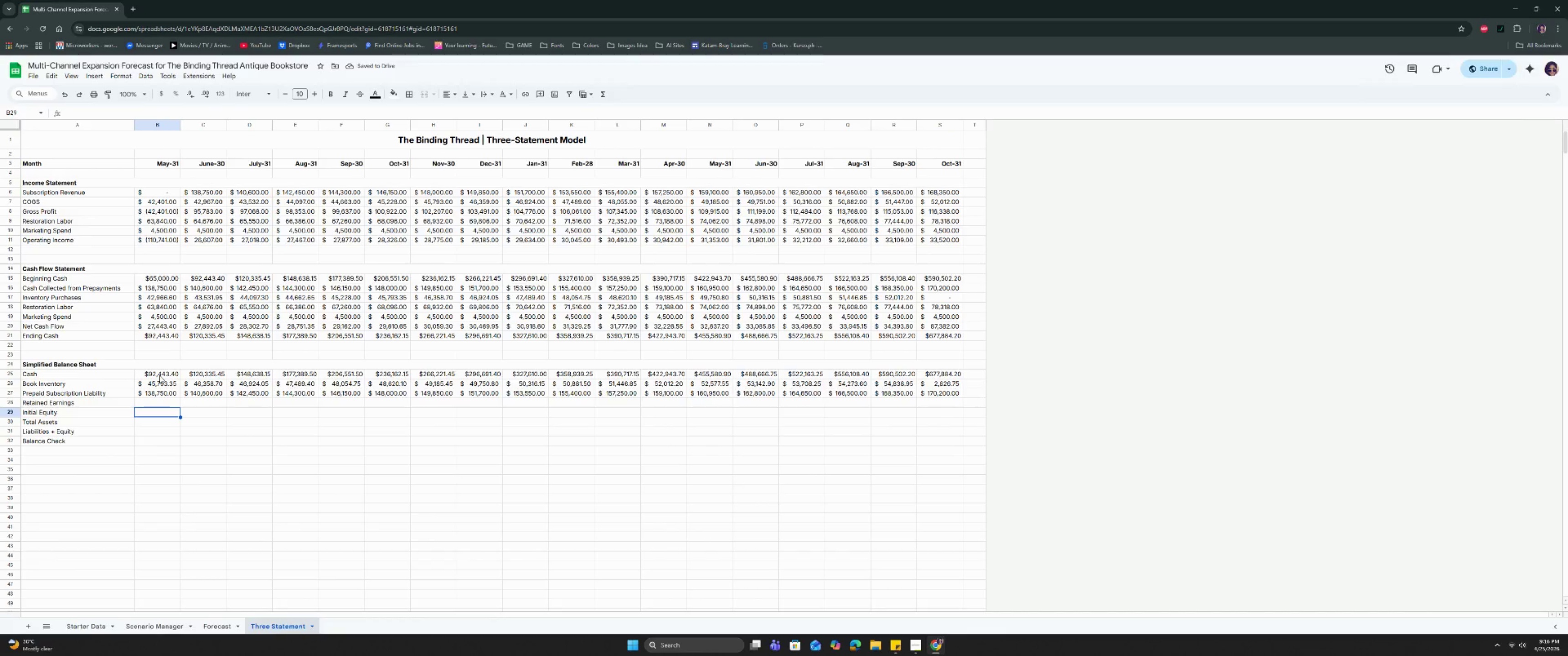 
left_click([159, 404])
 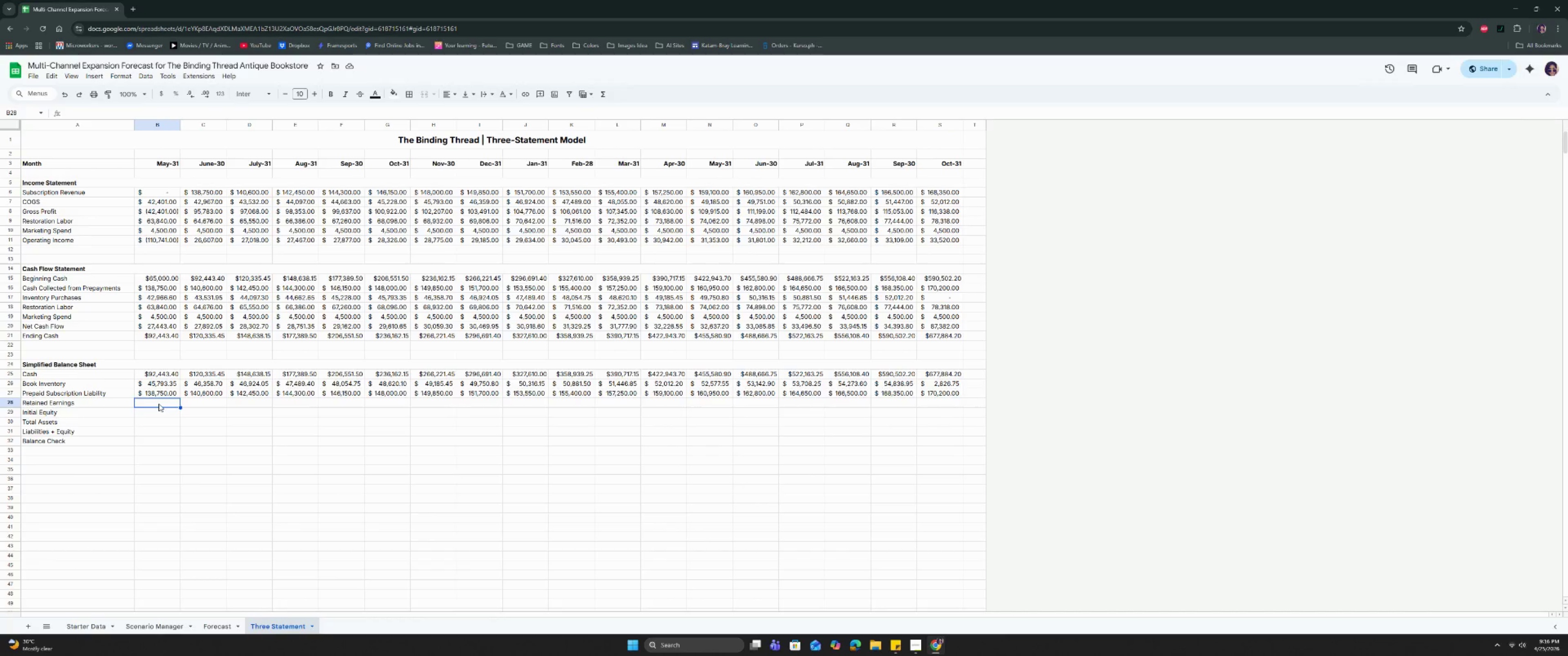 
wait(6.72)
 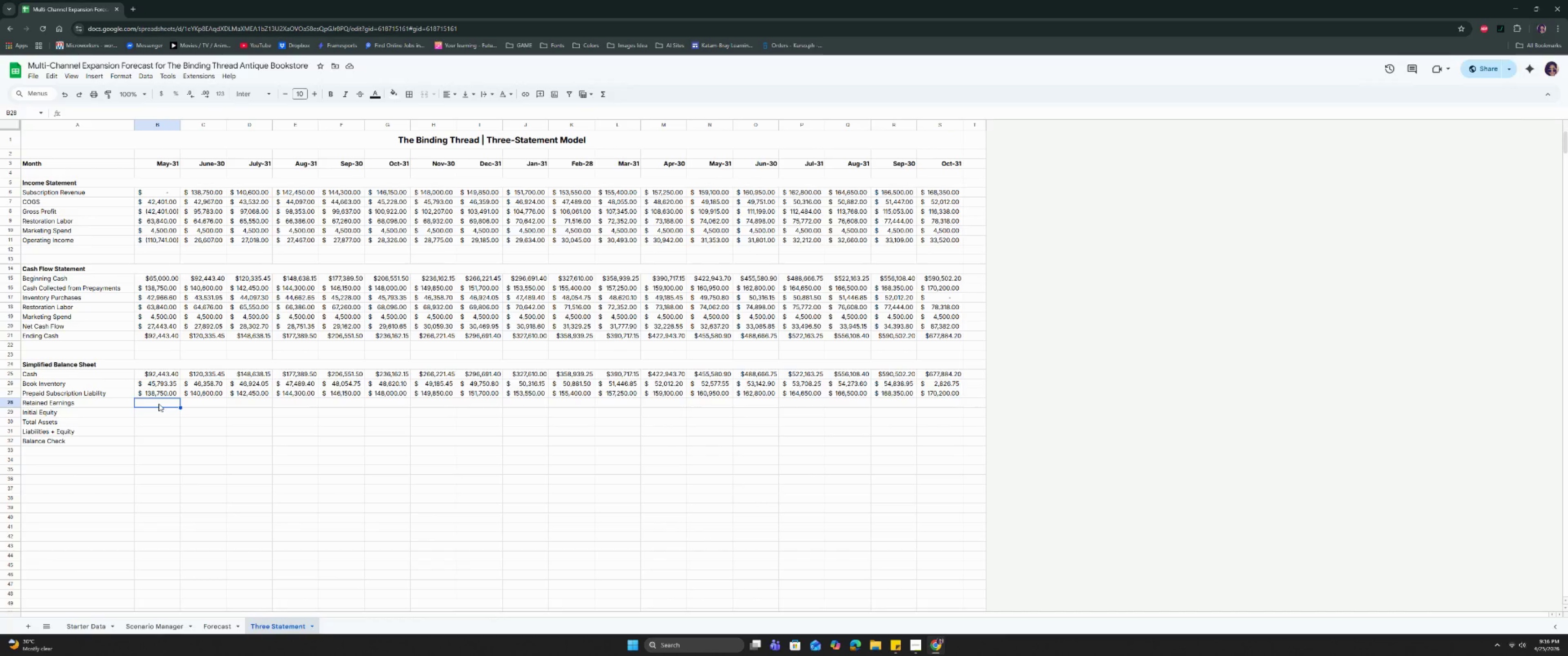 
left_click([919, 642])